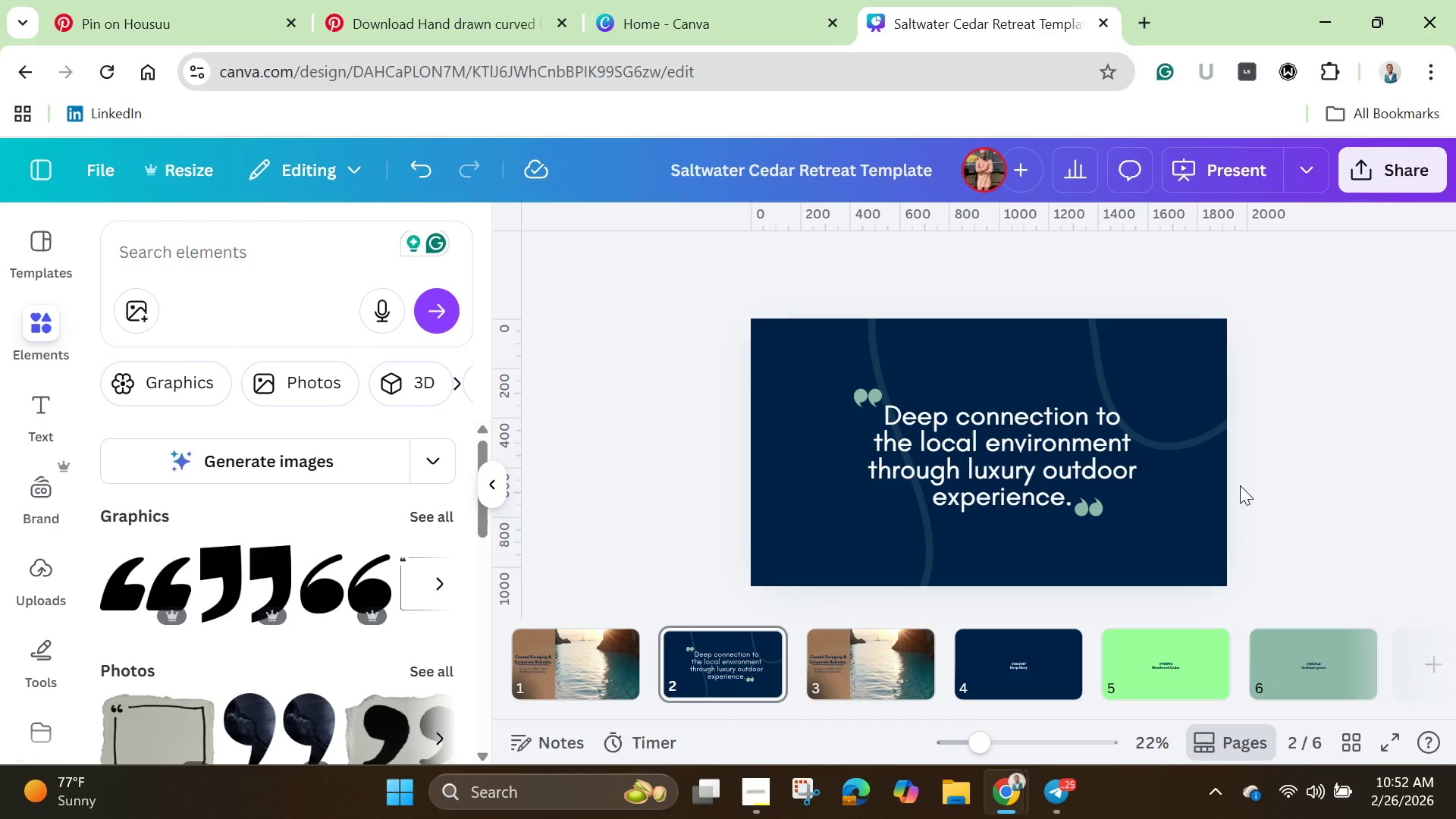 
left_click([457, 392])
 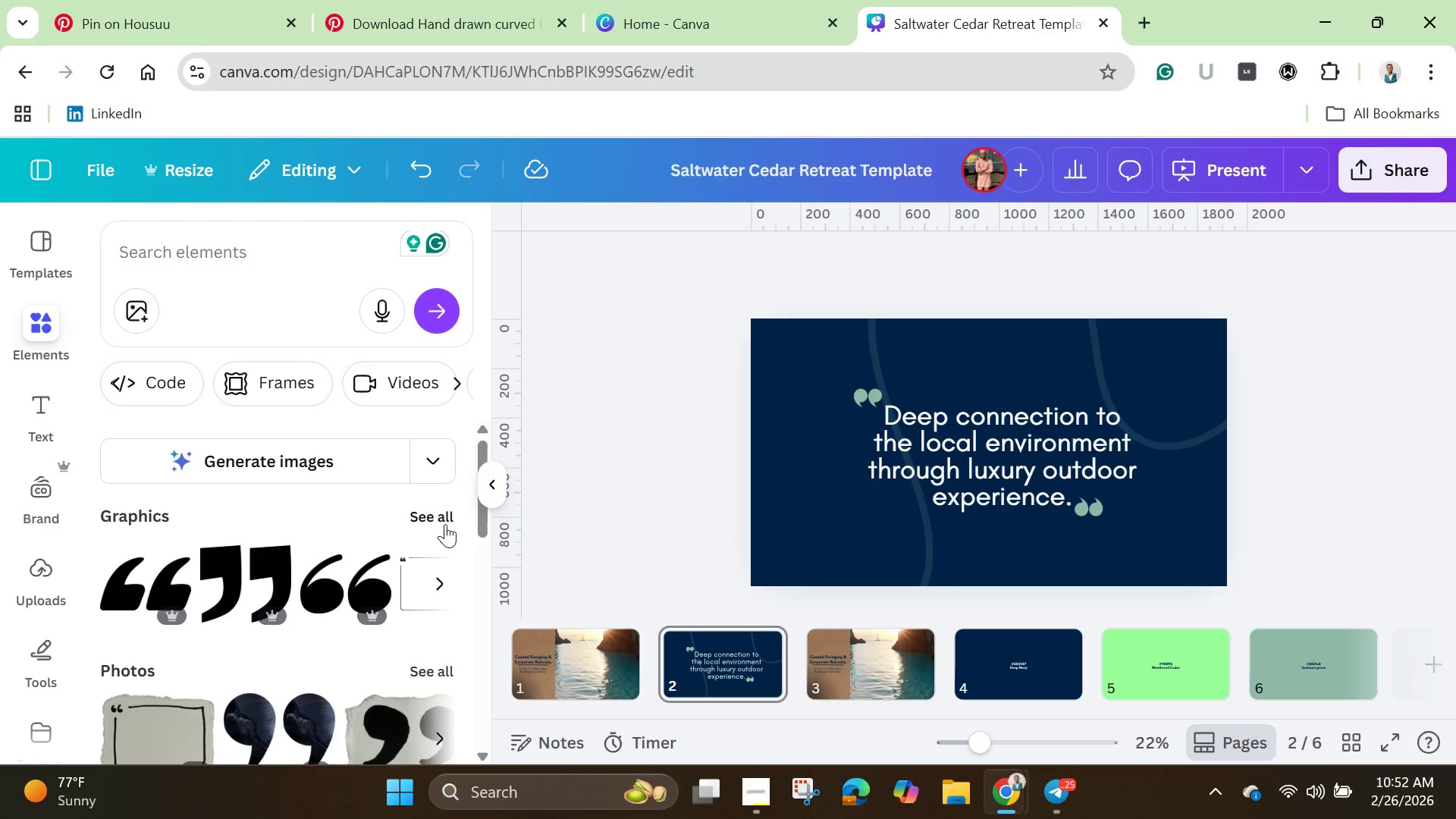 
scroll: coordinate [408, 546], scroll_direction: down, amount: 2.0
 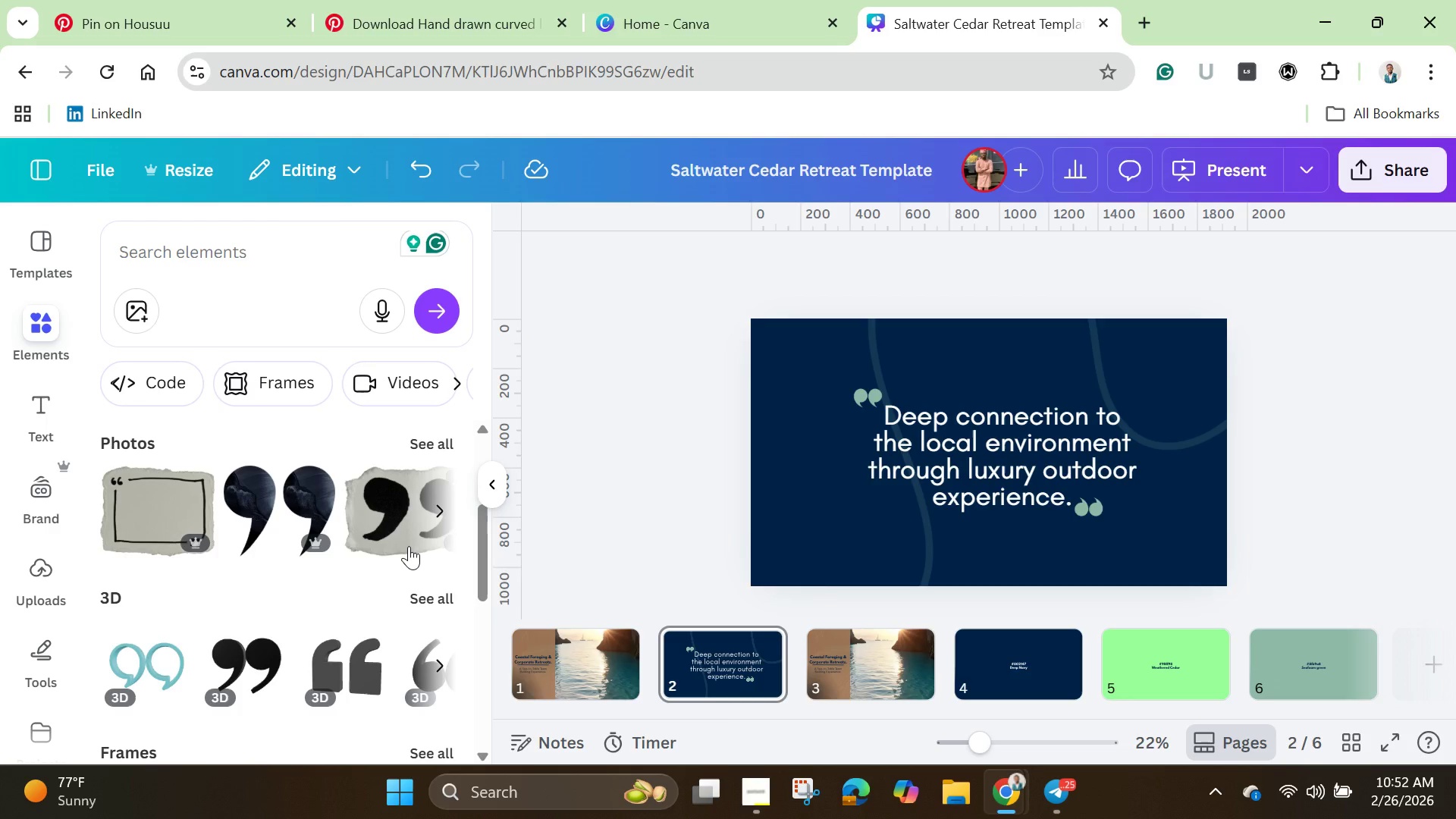 
scroll: coordinate [420, 532], scroll_direction: up, amount: 4.0
 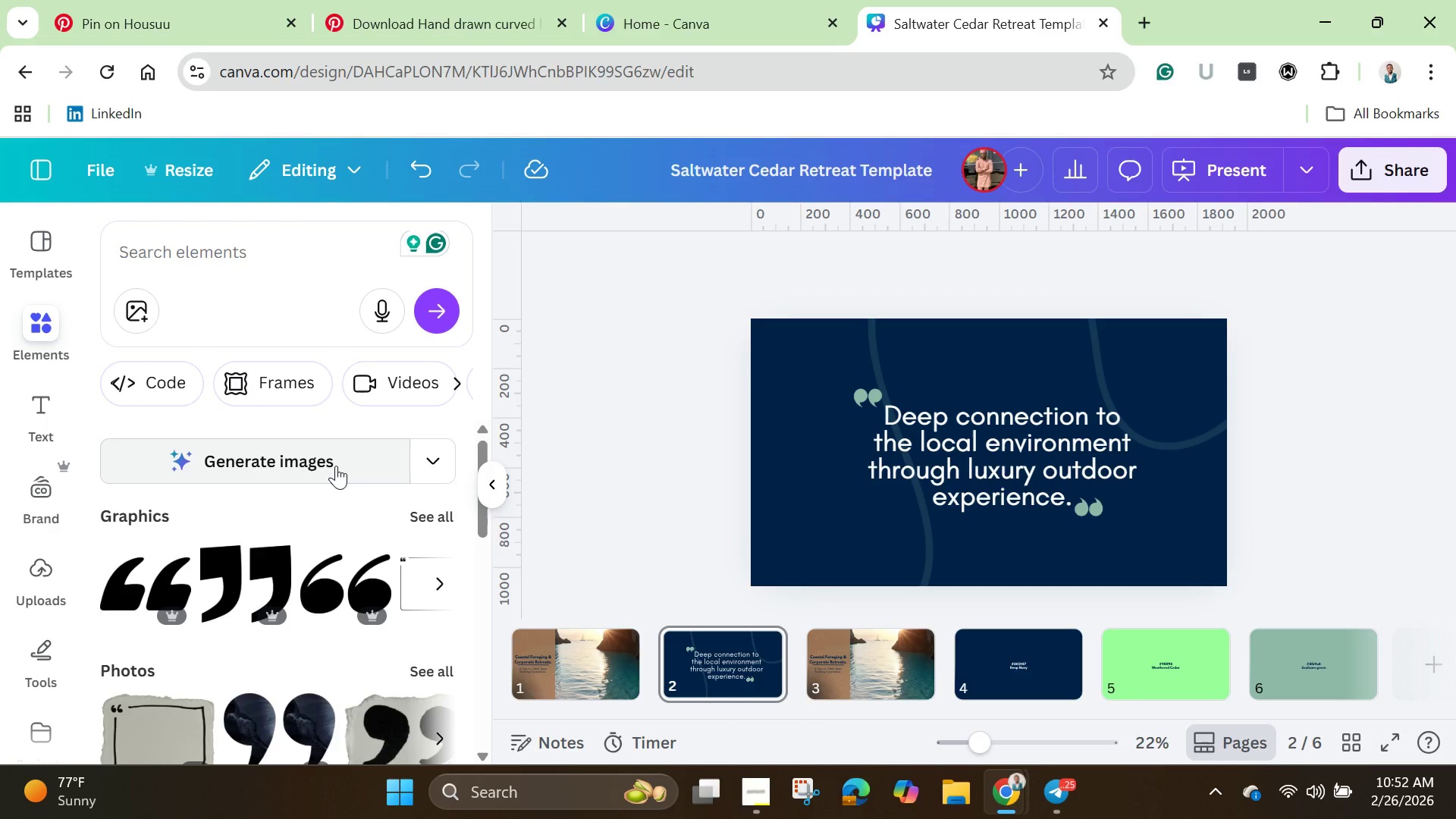 
wait(9.65)
 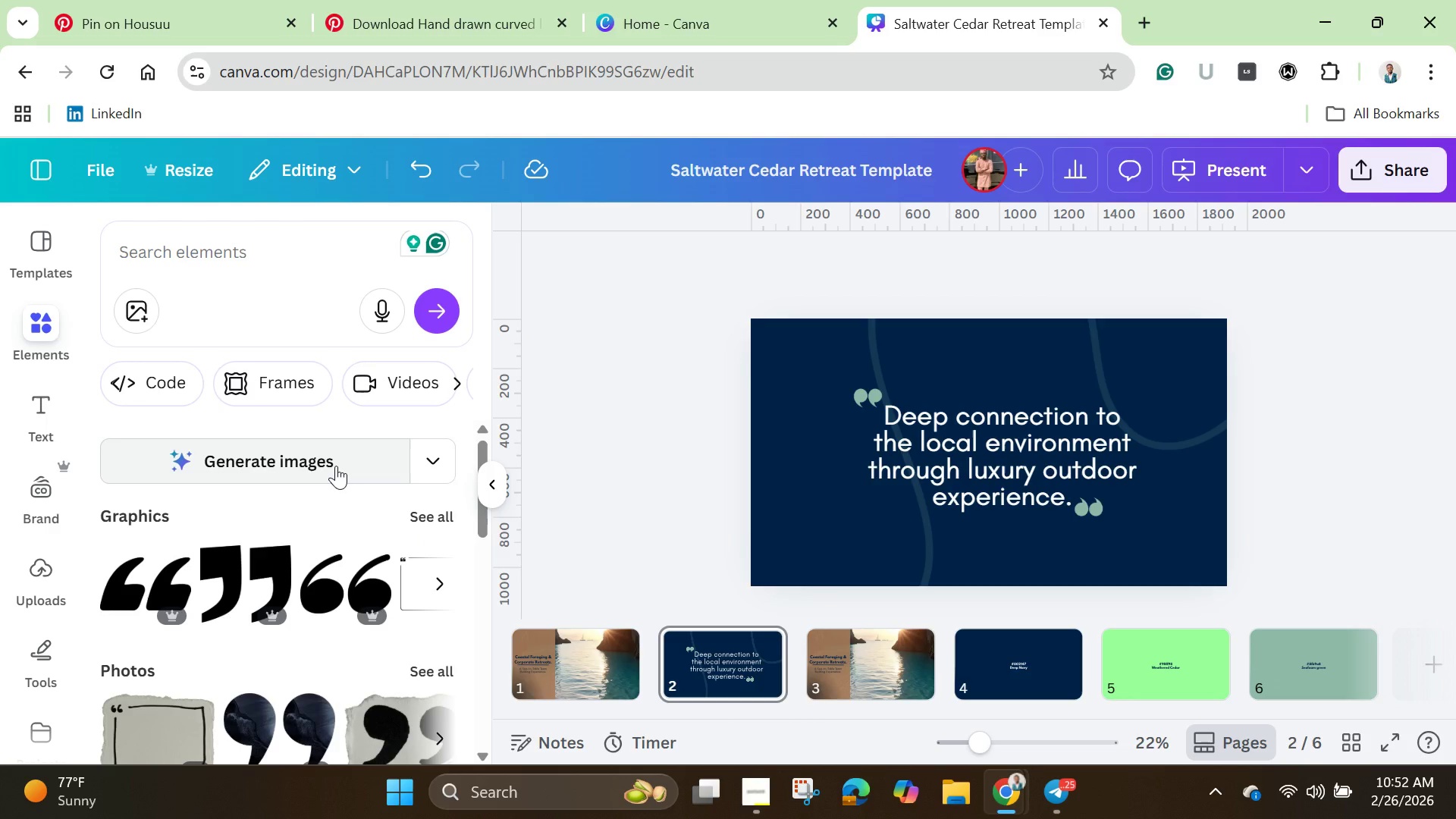 
left_click([49, 335])
 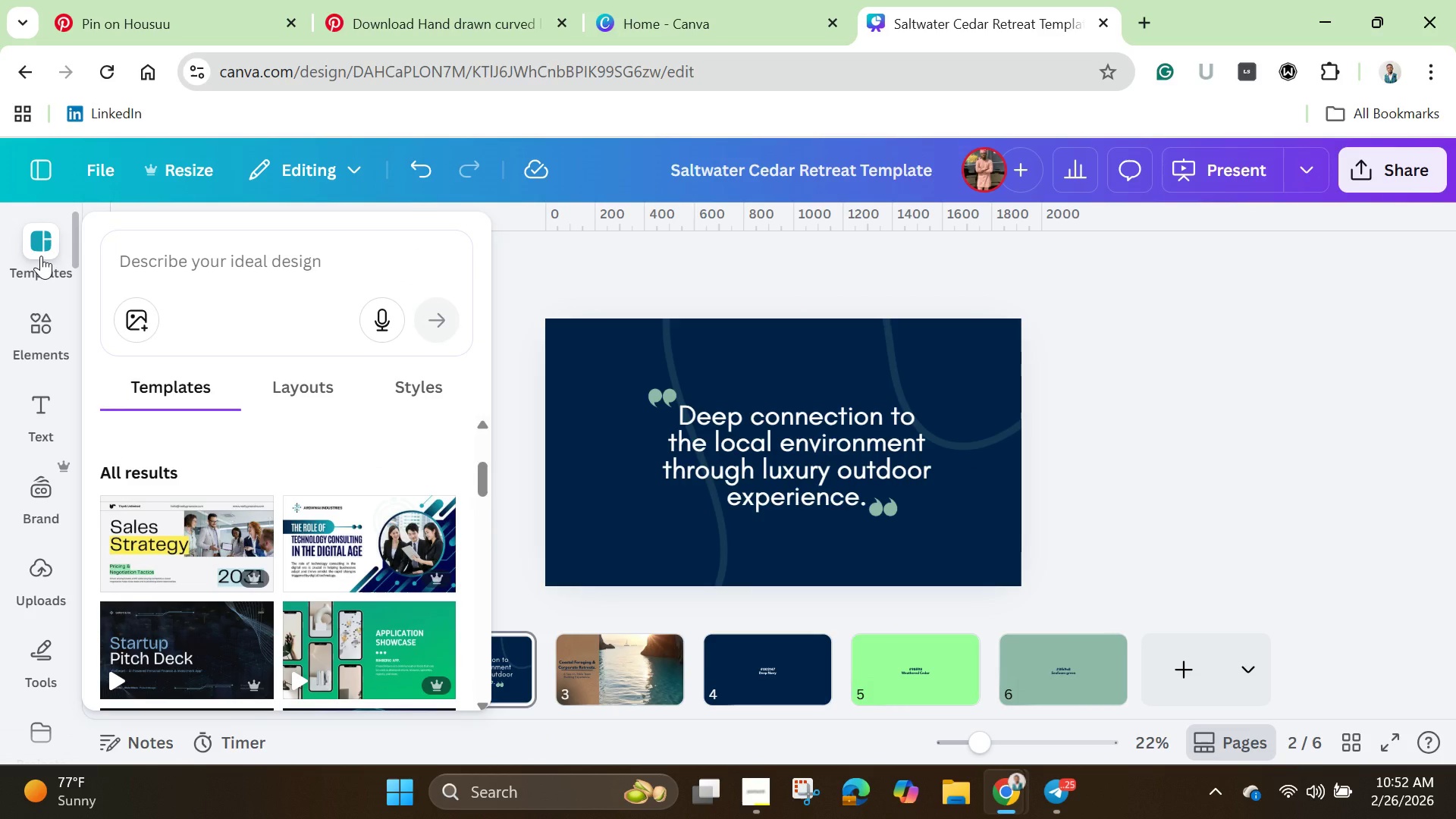 
left_click([41, 256])
 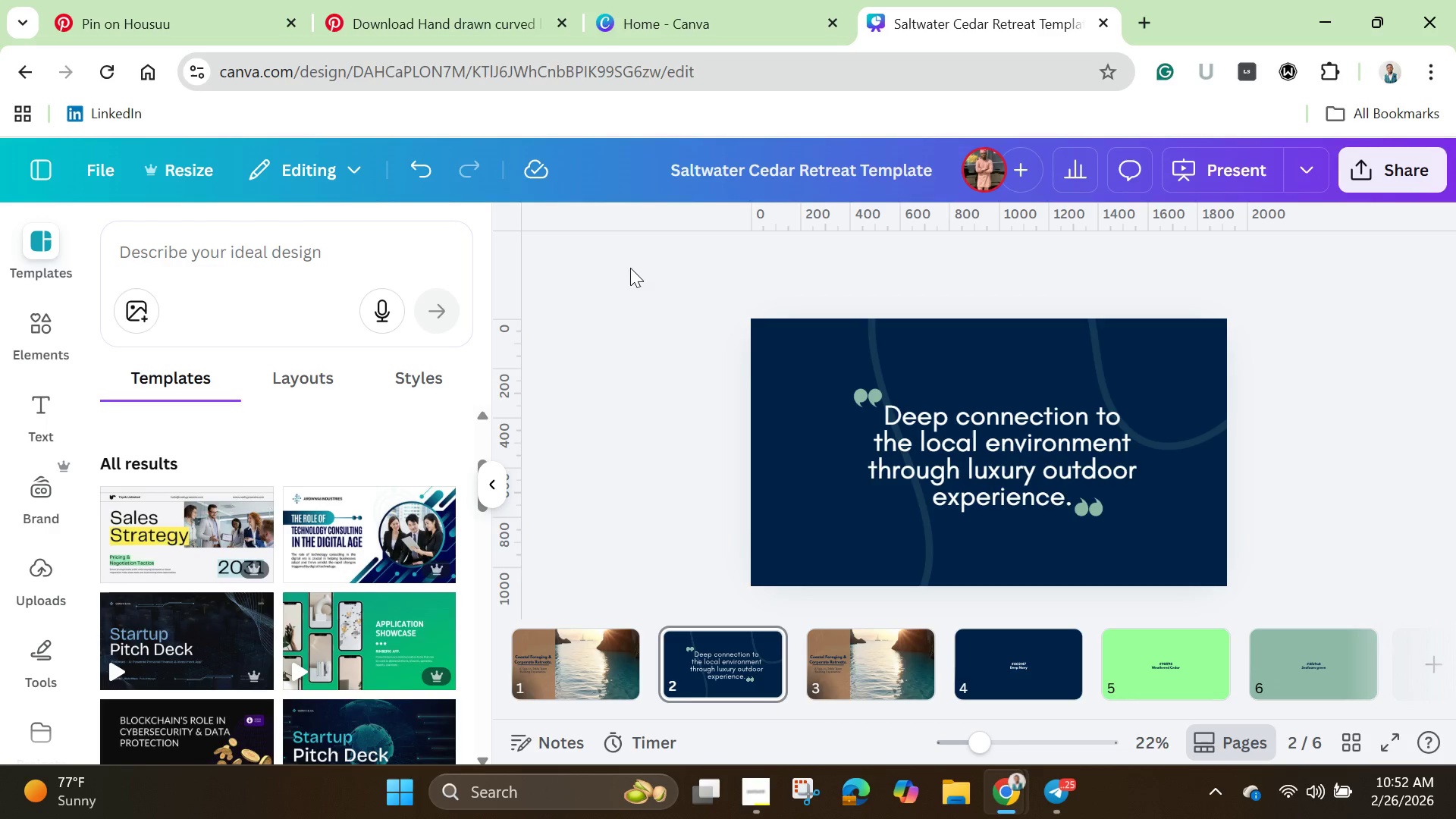 
left_click([705, 428])
 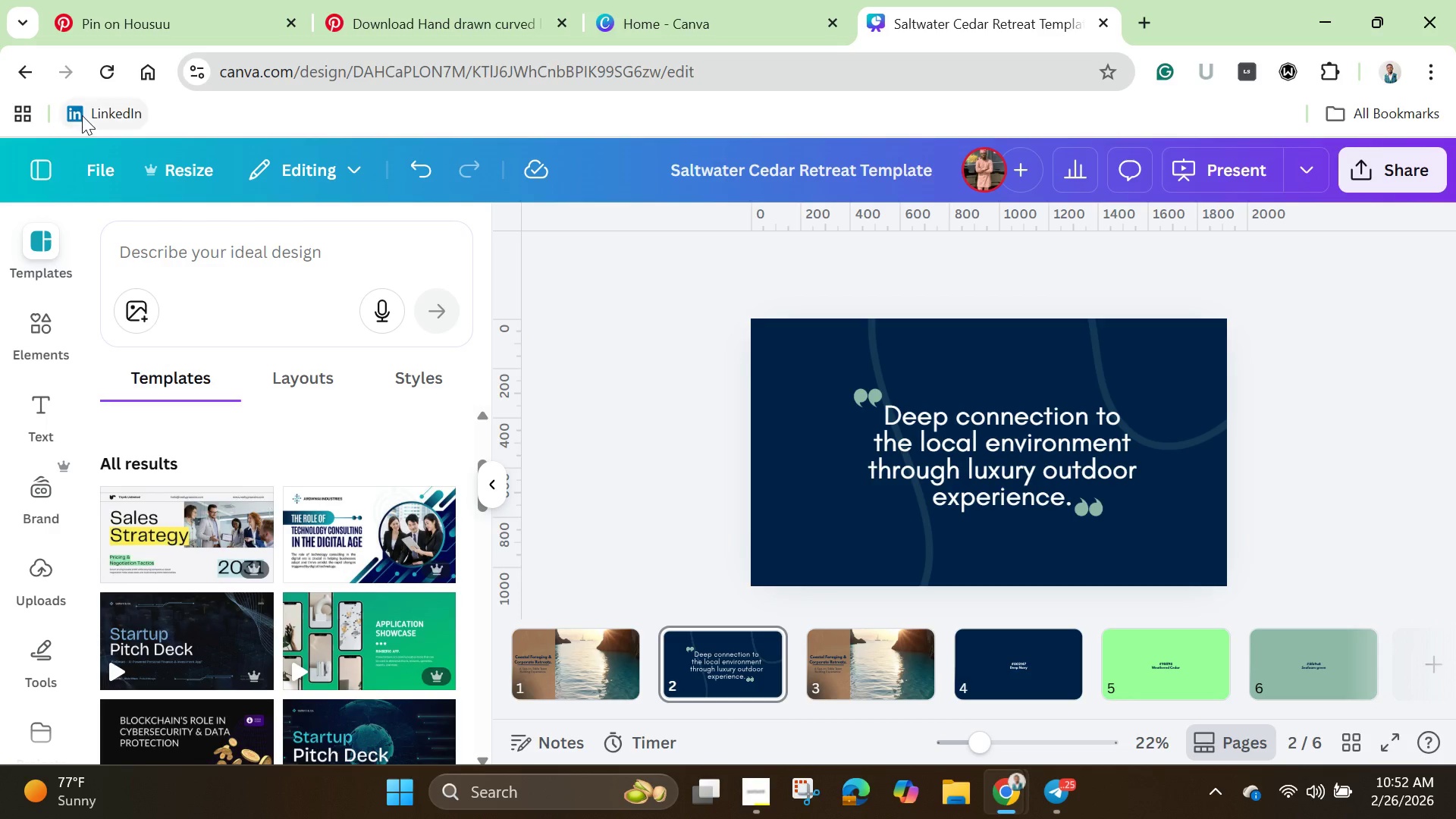 
left_click([105, 75])
 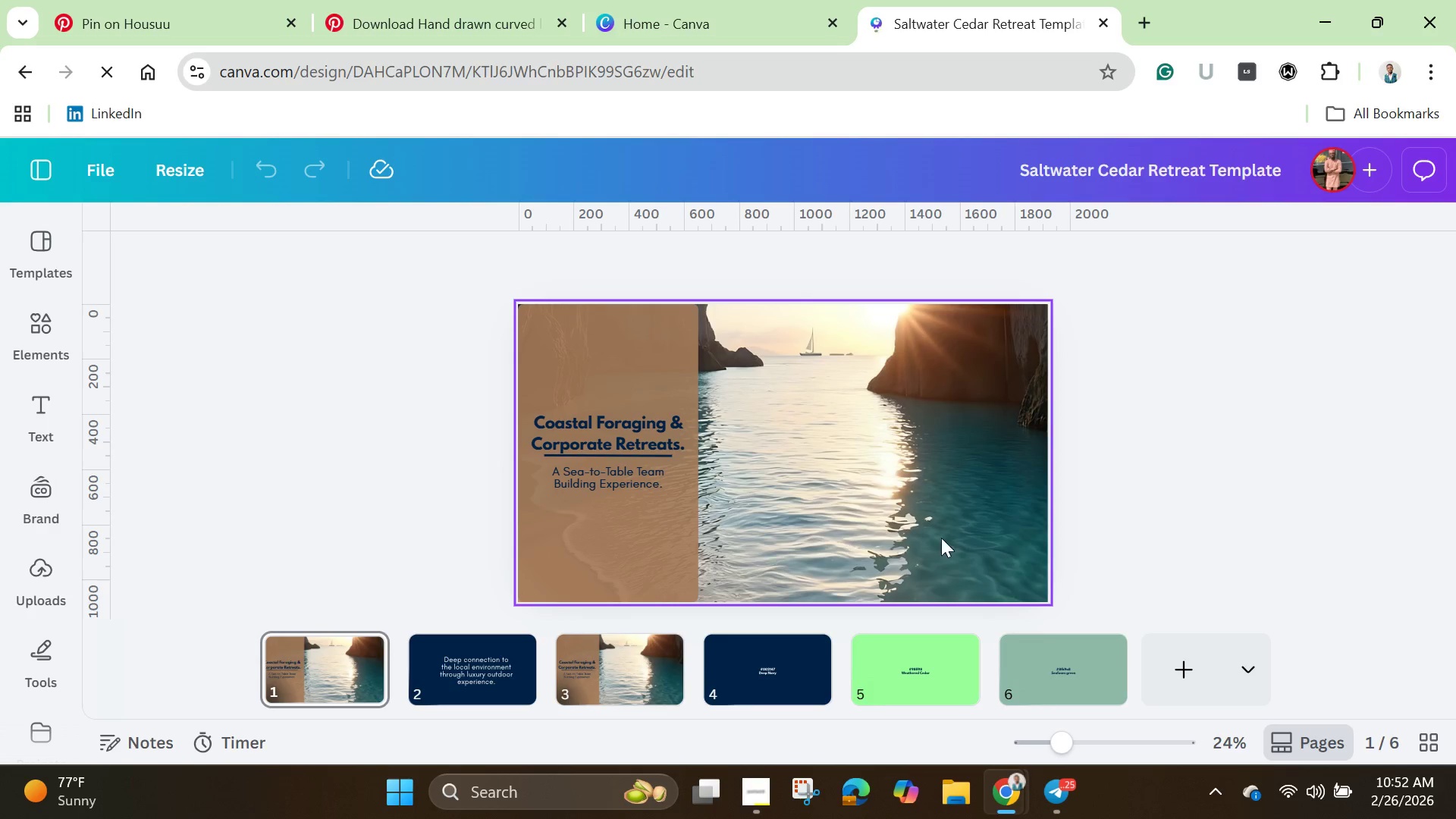 
wait(13.06)
 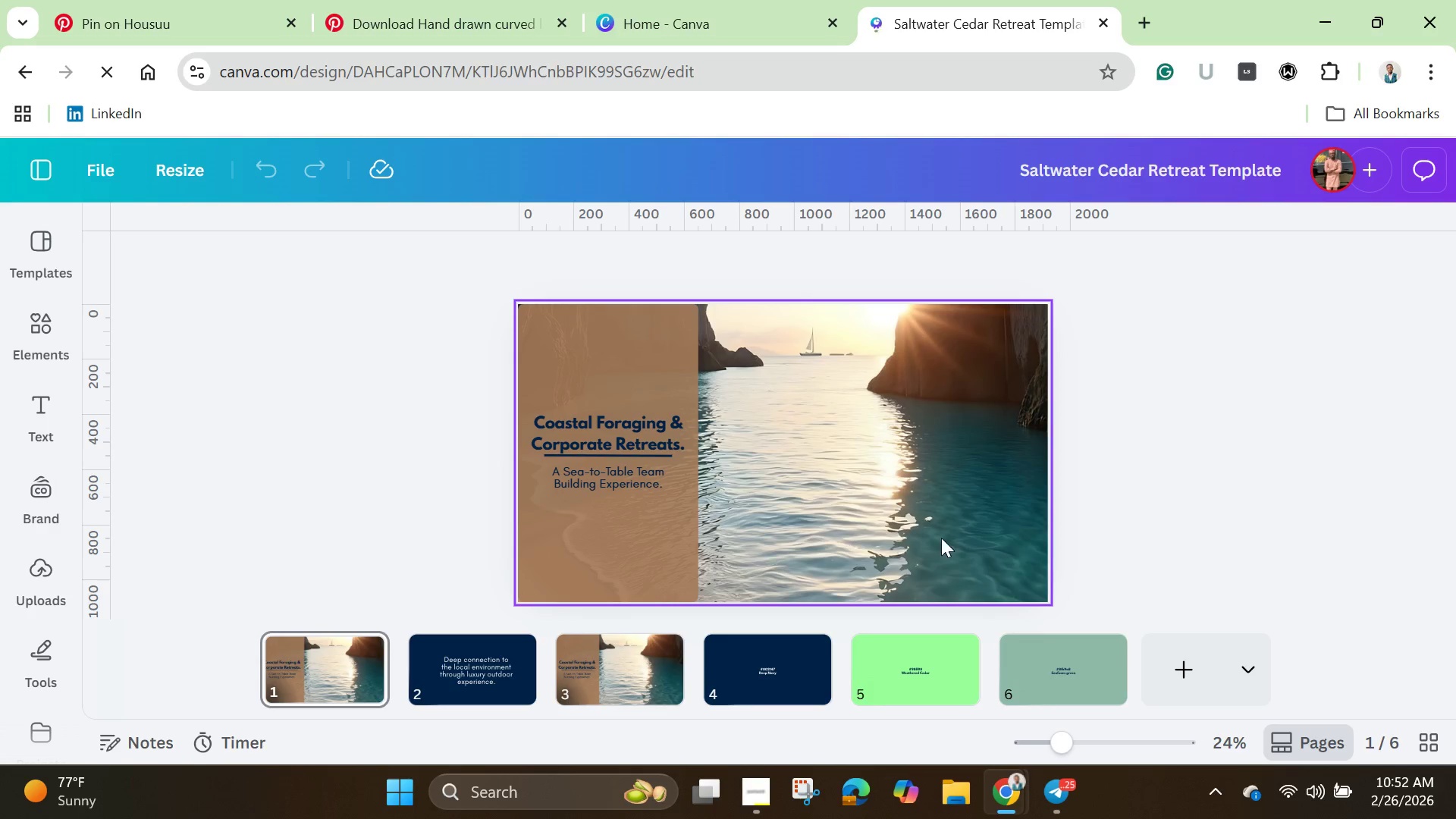 
left_click([843, 537])
 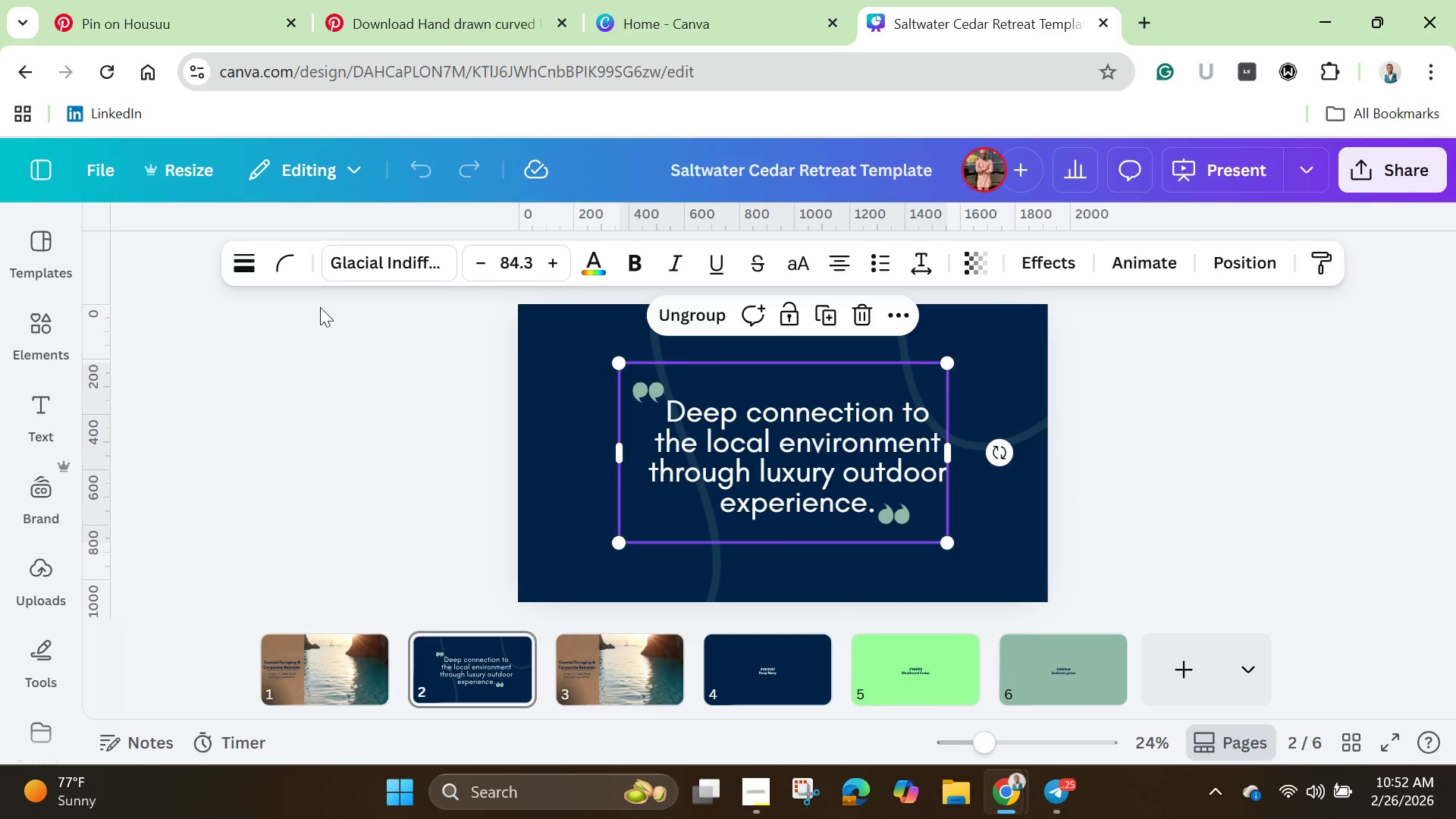 
mouse_move([57, 347])
 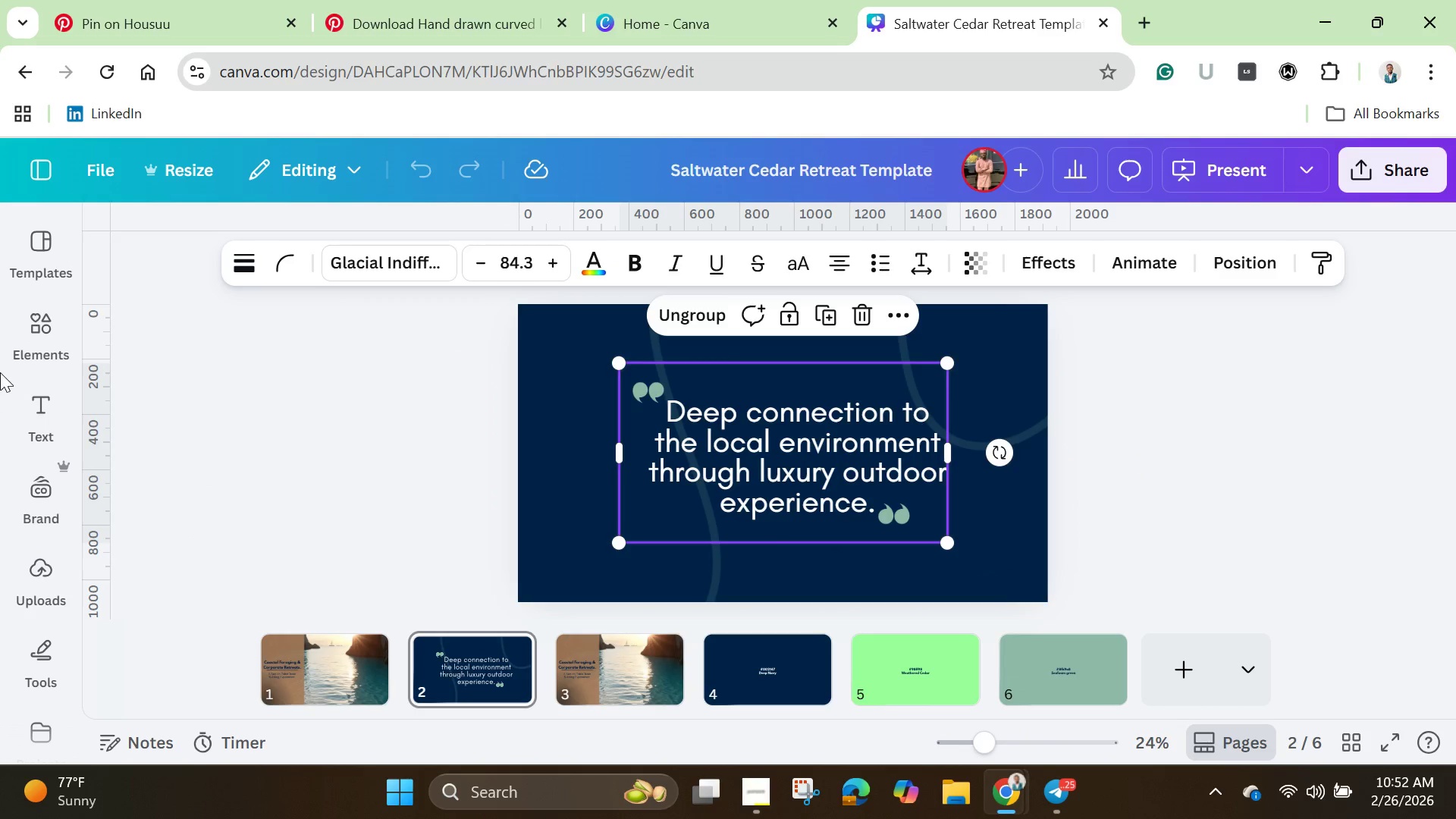 
left_click([40, 350])
 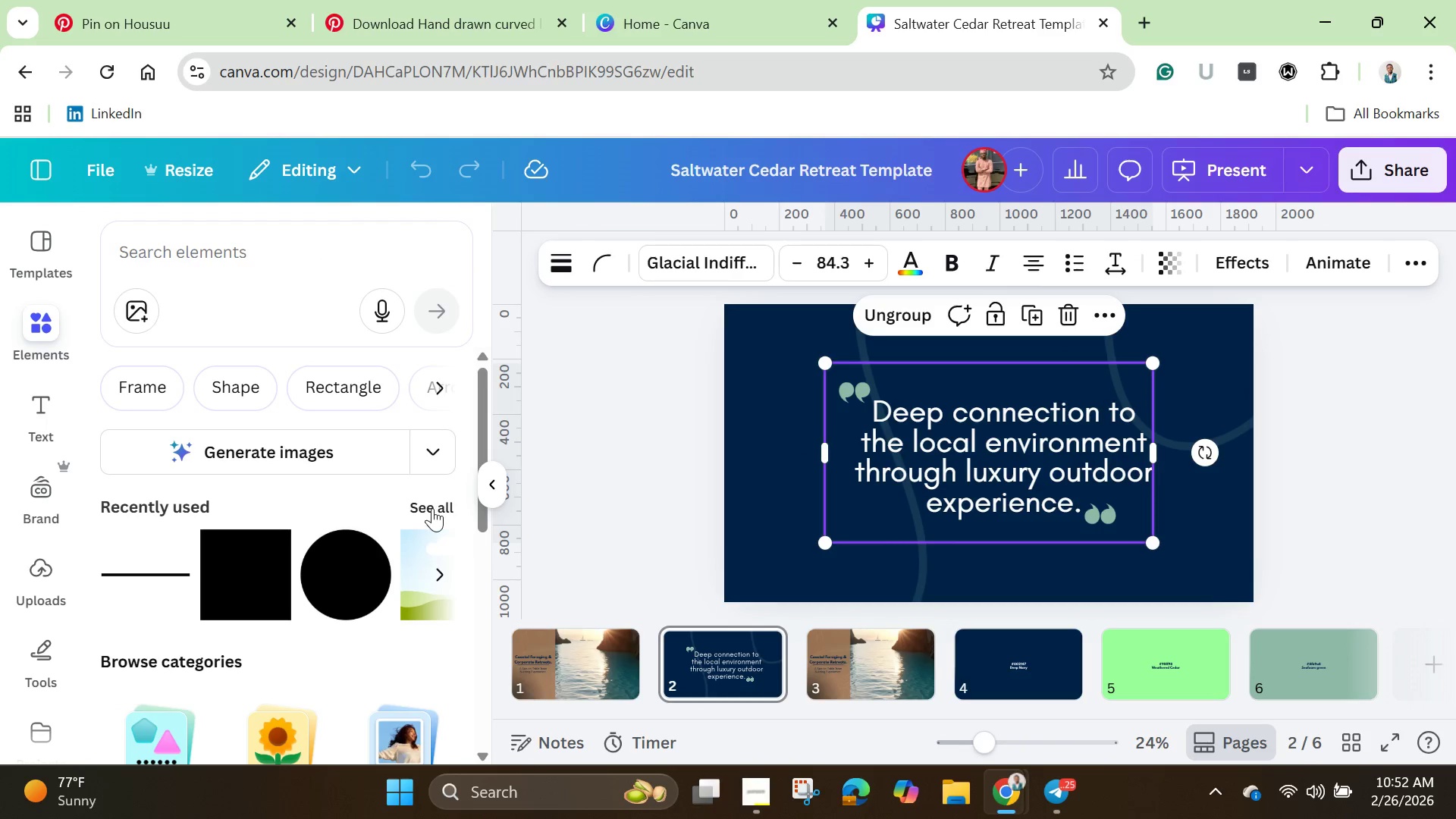 
left_click([432, 508])
 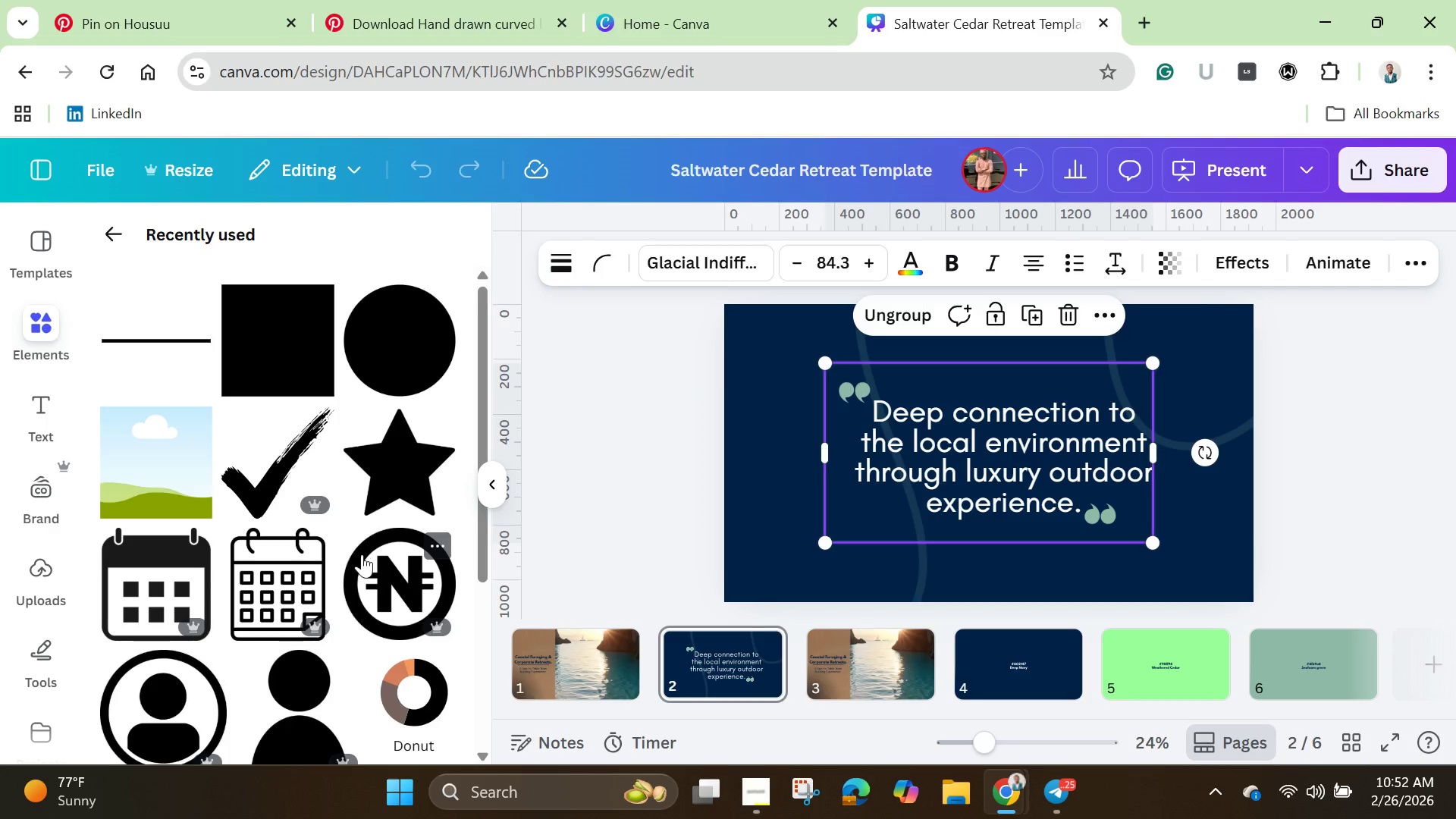 
scroll: coordinate [381, 541], scroll_direction: down, amount: 2.0
 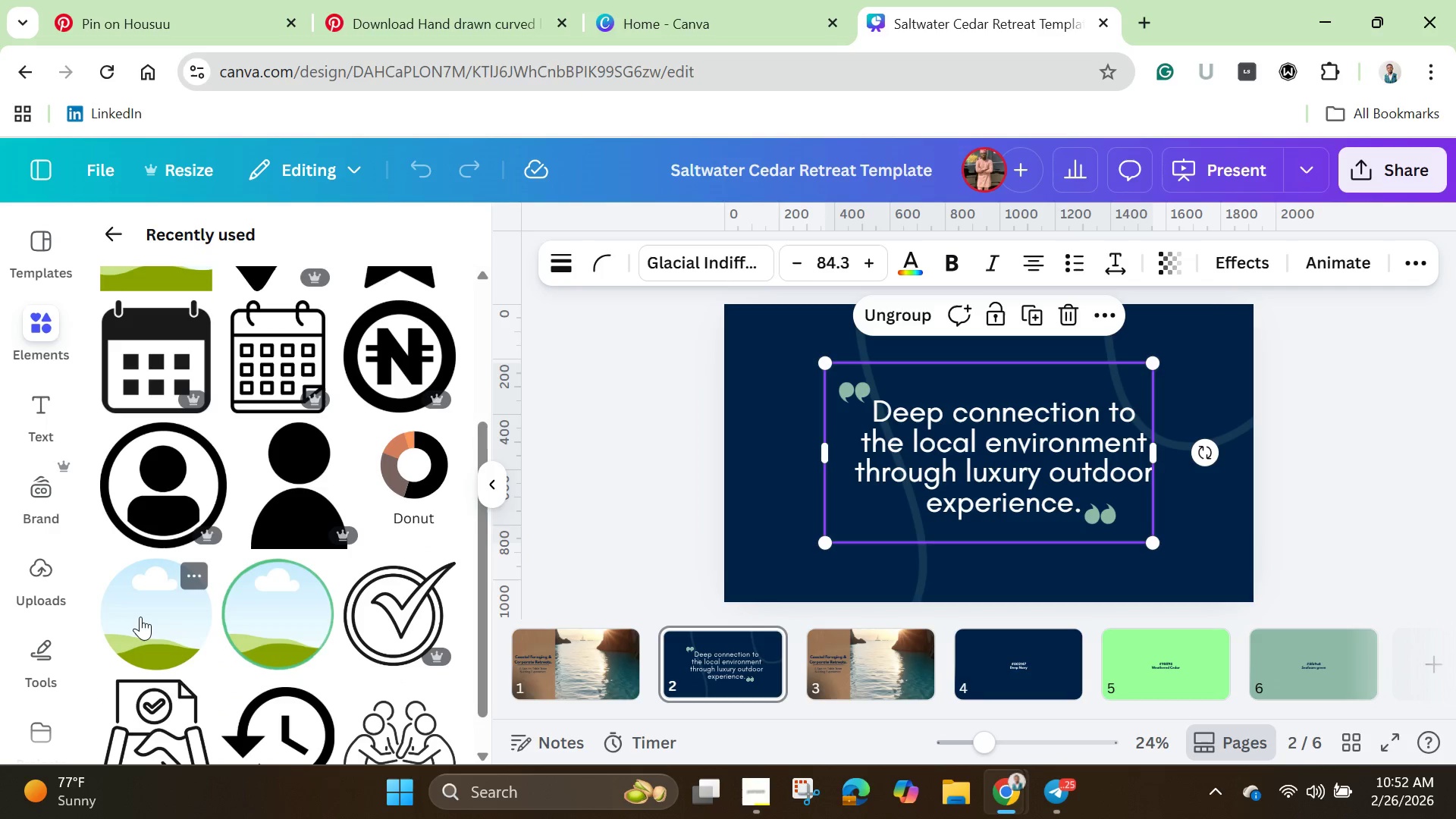 
left_click([140, 617])
 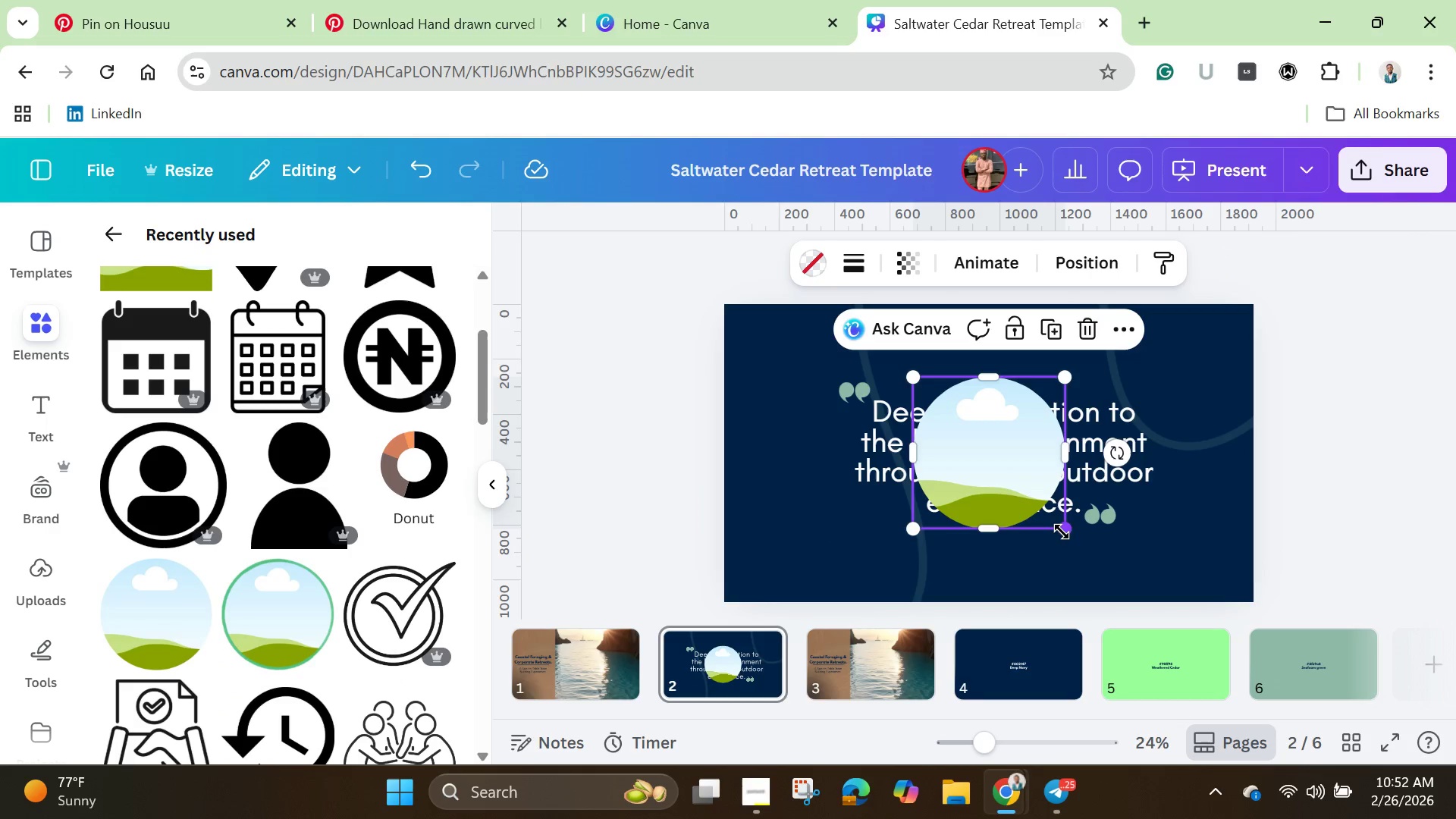 
left_click_drag(start_coordinate=[1069, 533], to_coordinate=[1006, 485])
 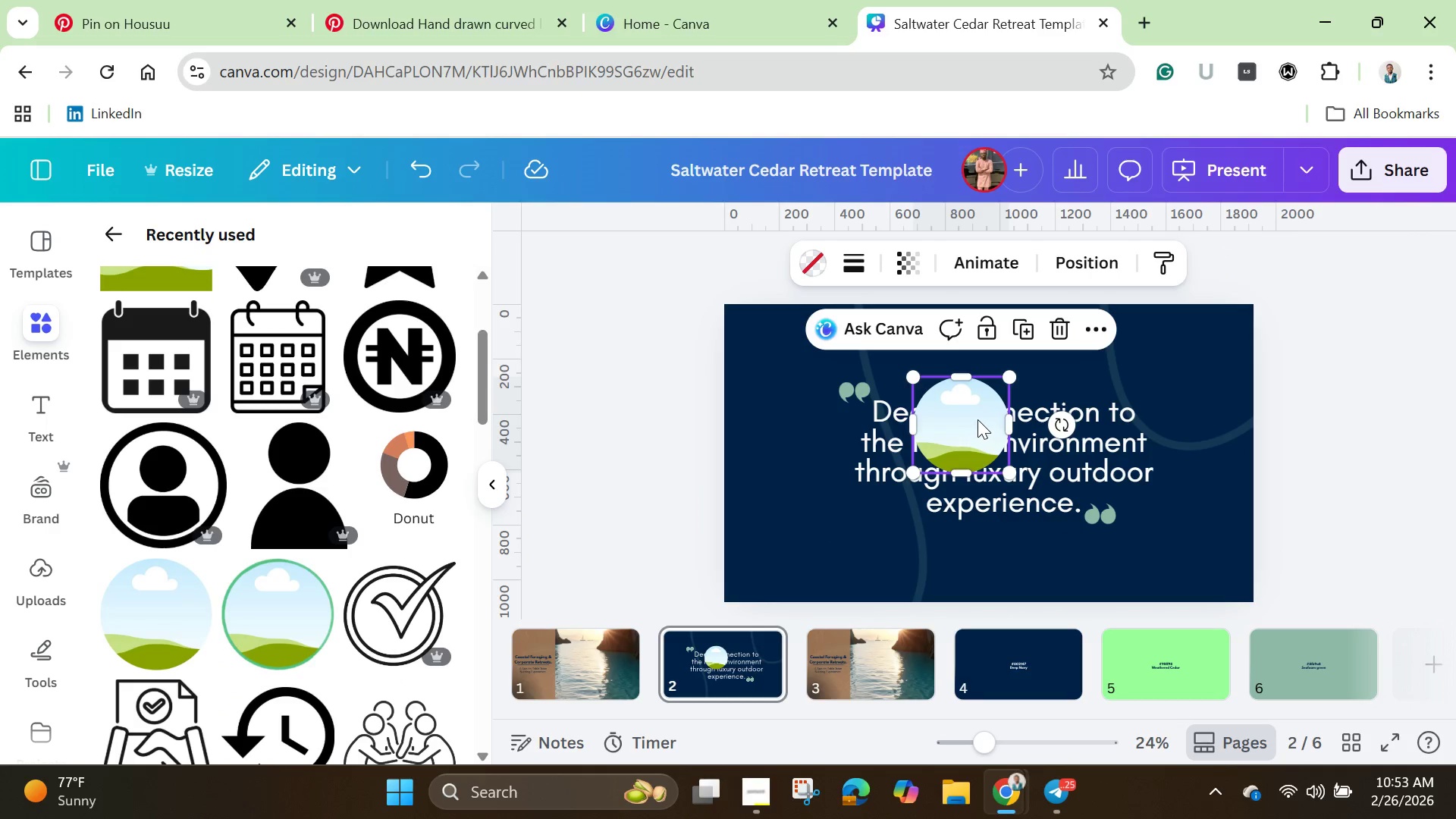 
left_click_drag(start_coordinate=[976, 419], to_coordinate=[1188, 541])
 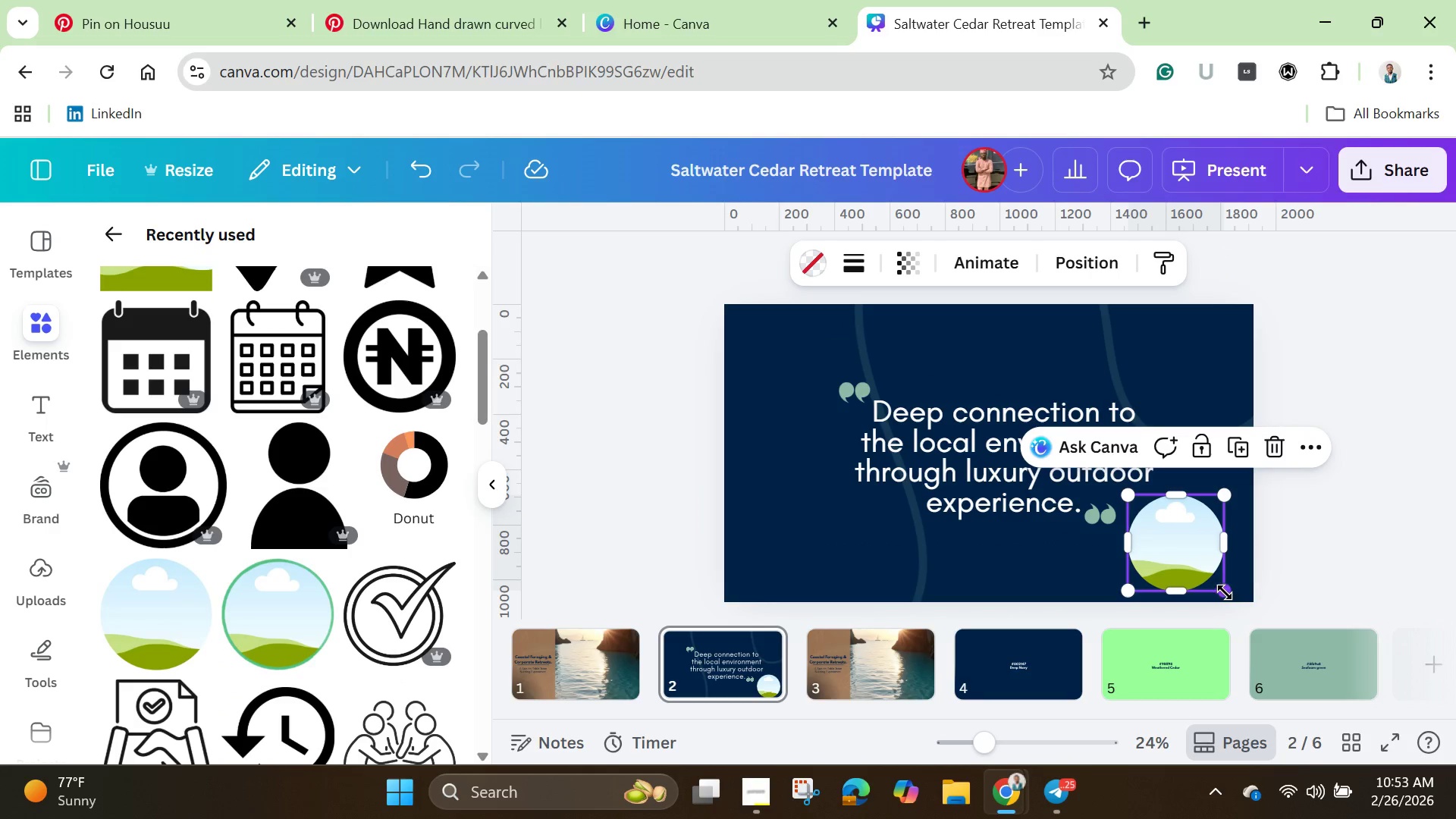 
left_click_drag(start_coordinate=[1223, 592], to_coordinate=[1207, 577])
 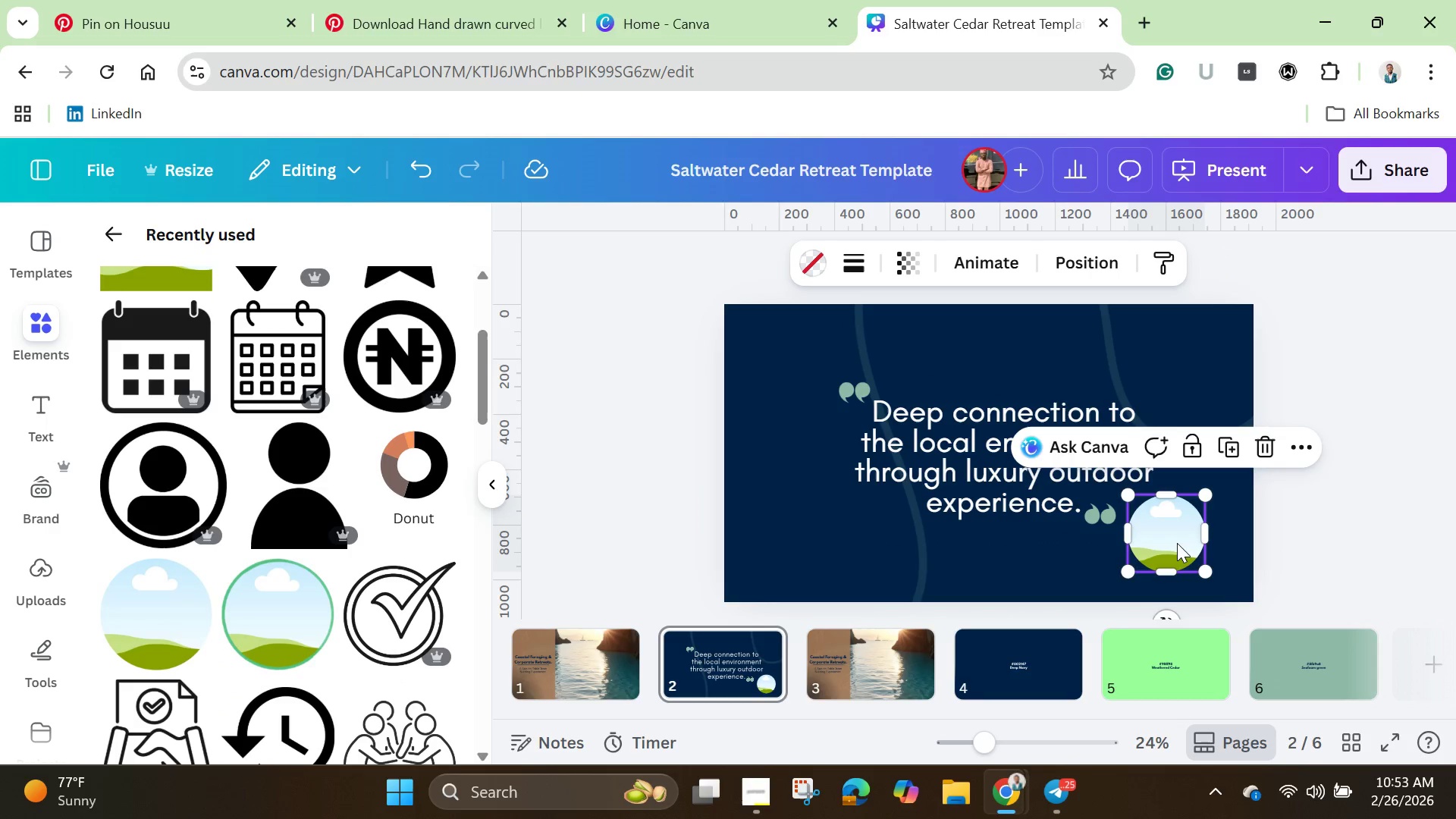 
left_click_drag(start_coordinate=[1177, 543], to_coordinate=[1191, 541])
 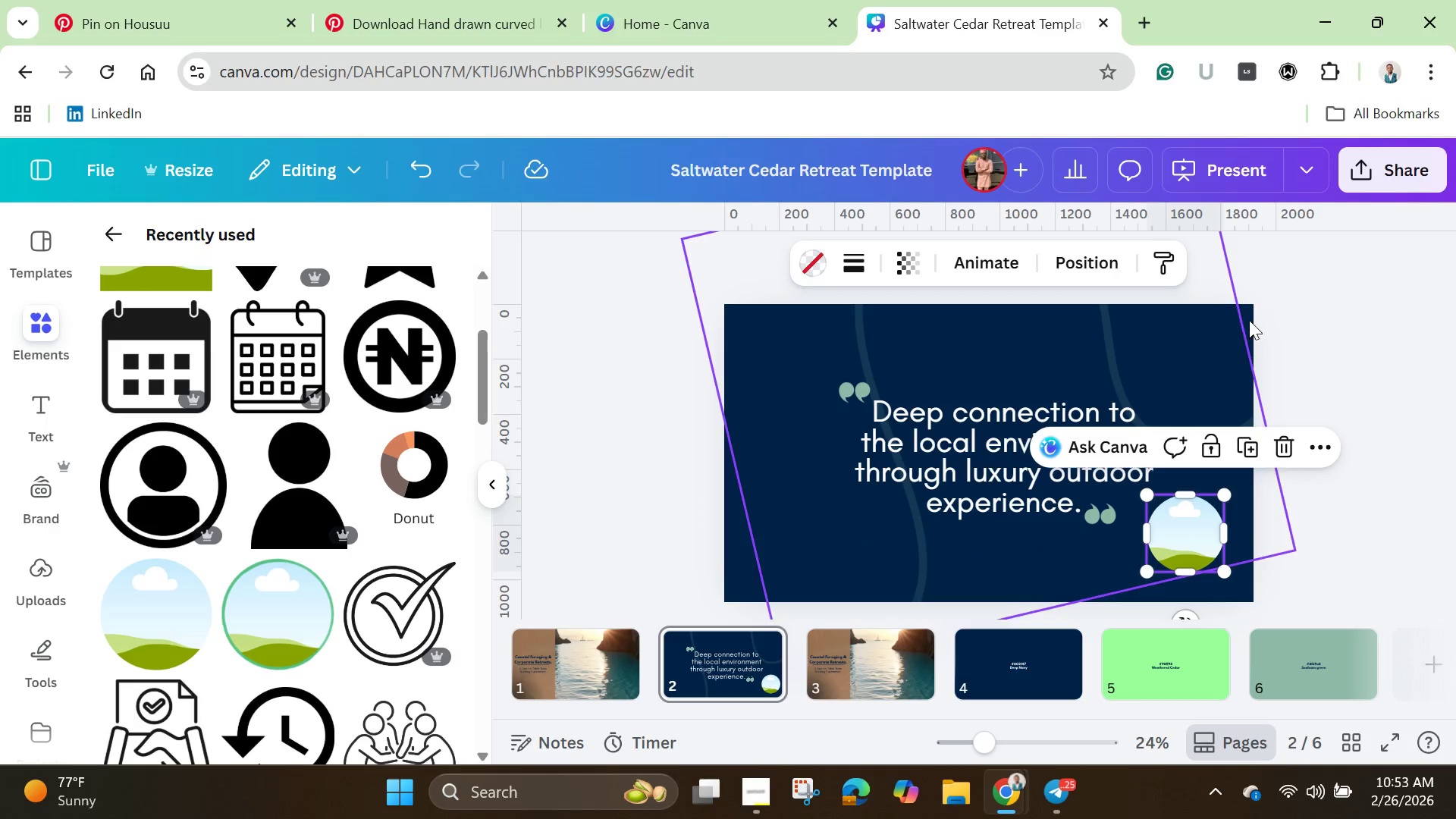 
left_click([1294, 326])
 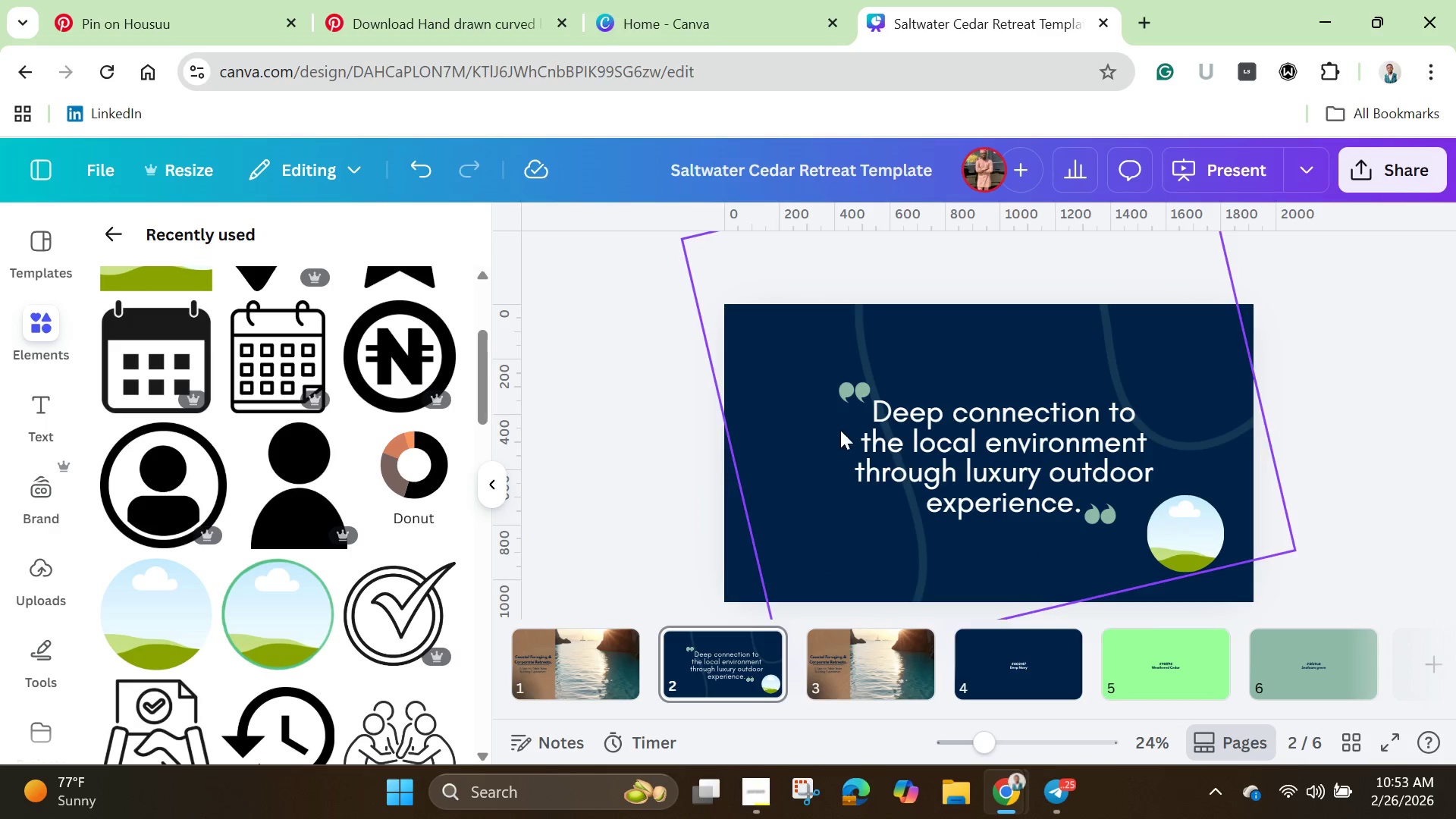 
wait(5.06)
 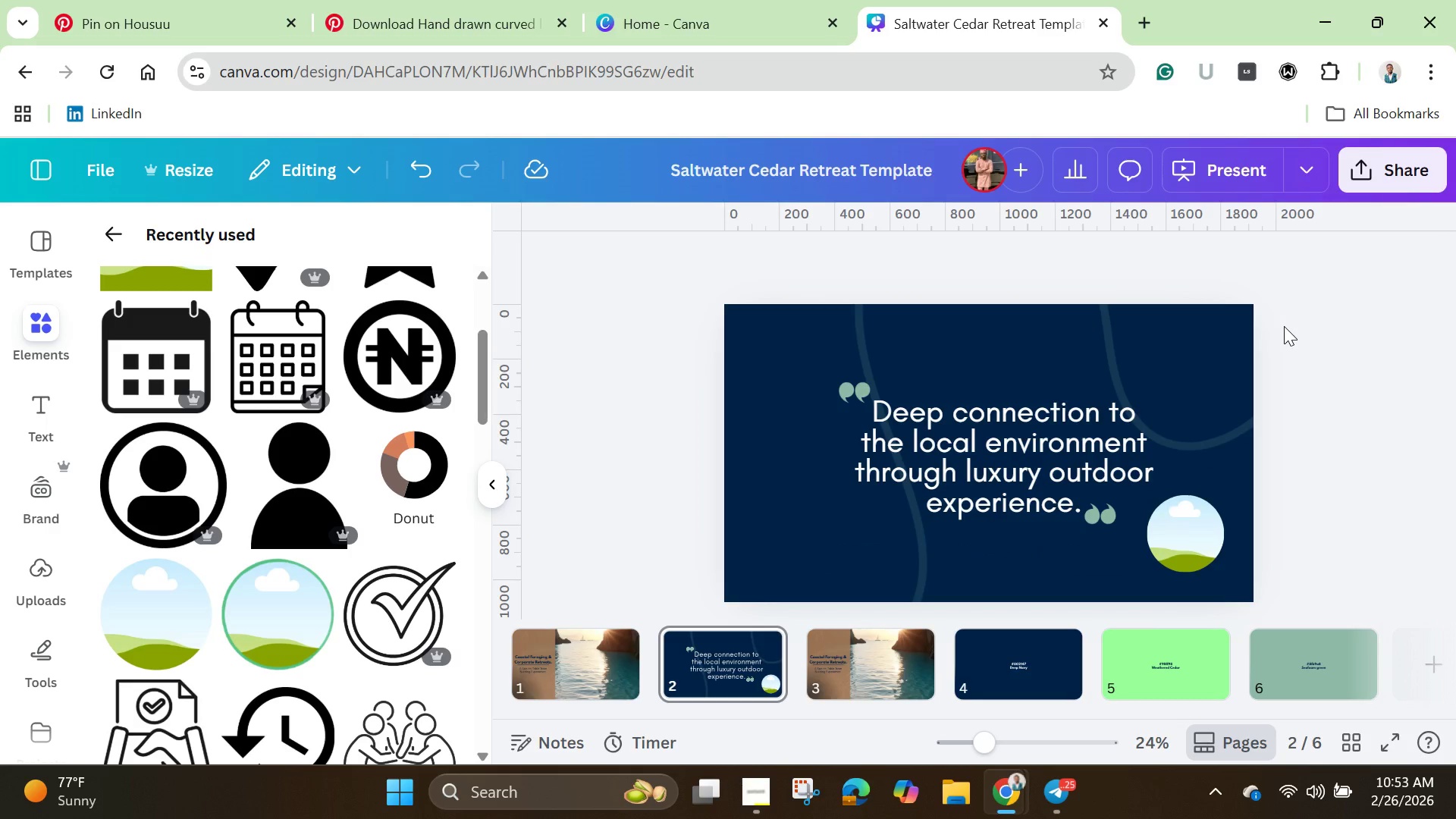 
hold_key(key=ShiftLeft, duration=0.5)
 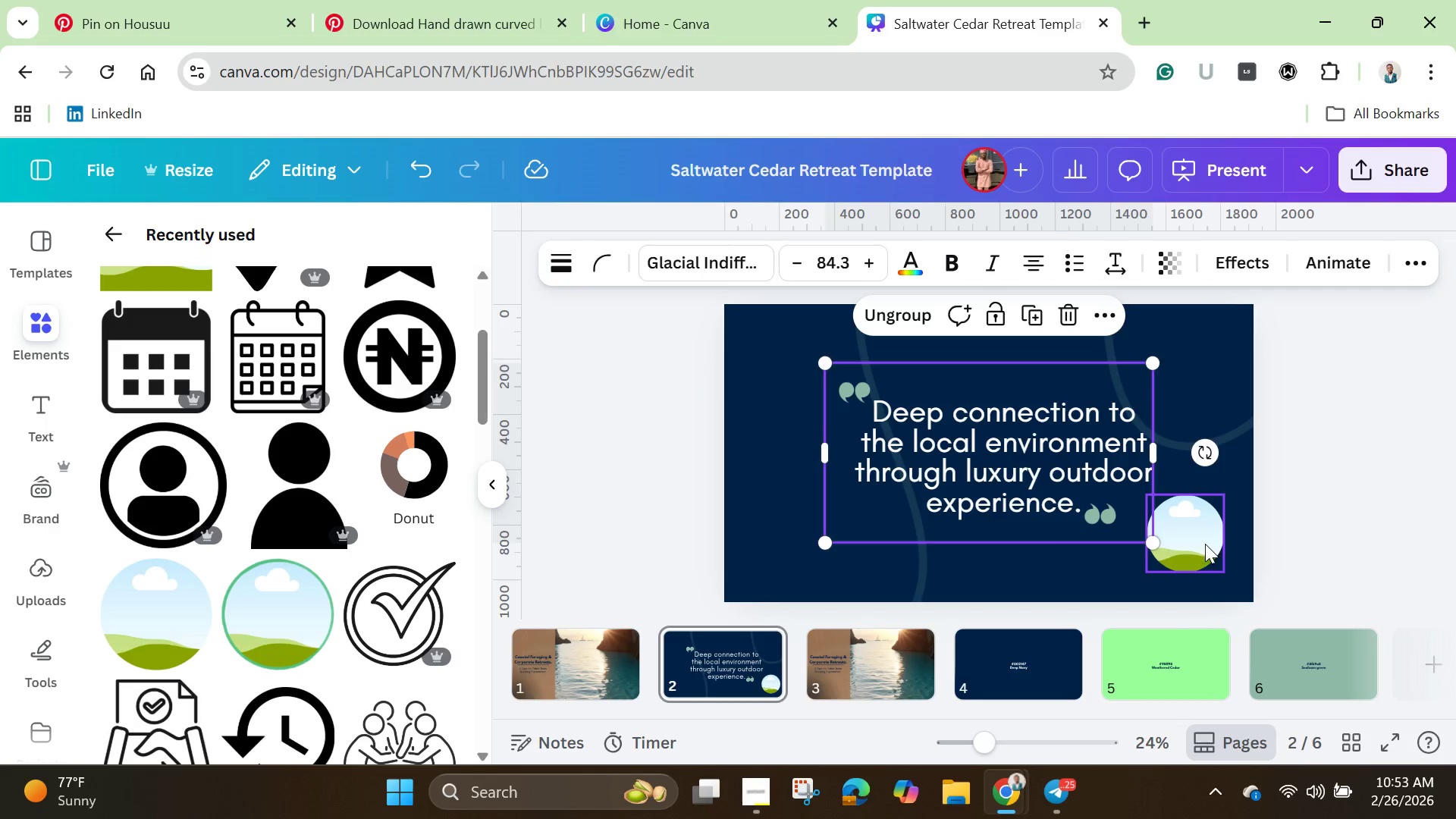 
left_click([1205, 544])
 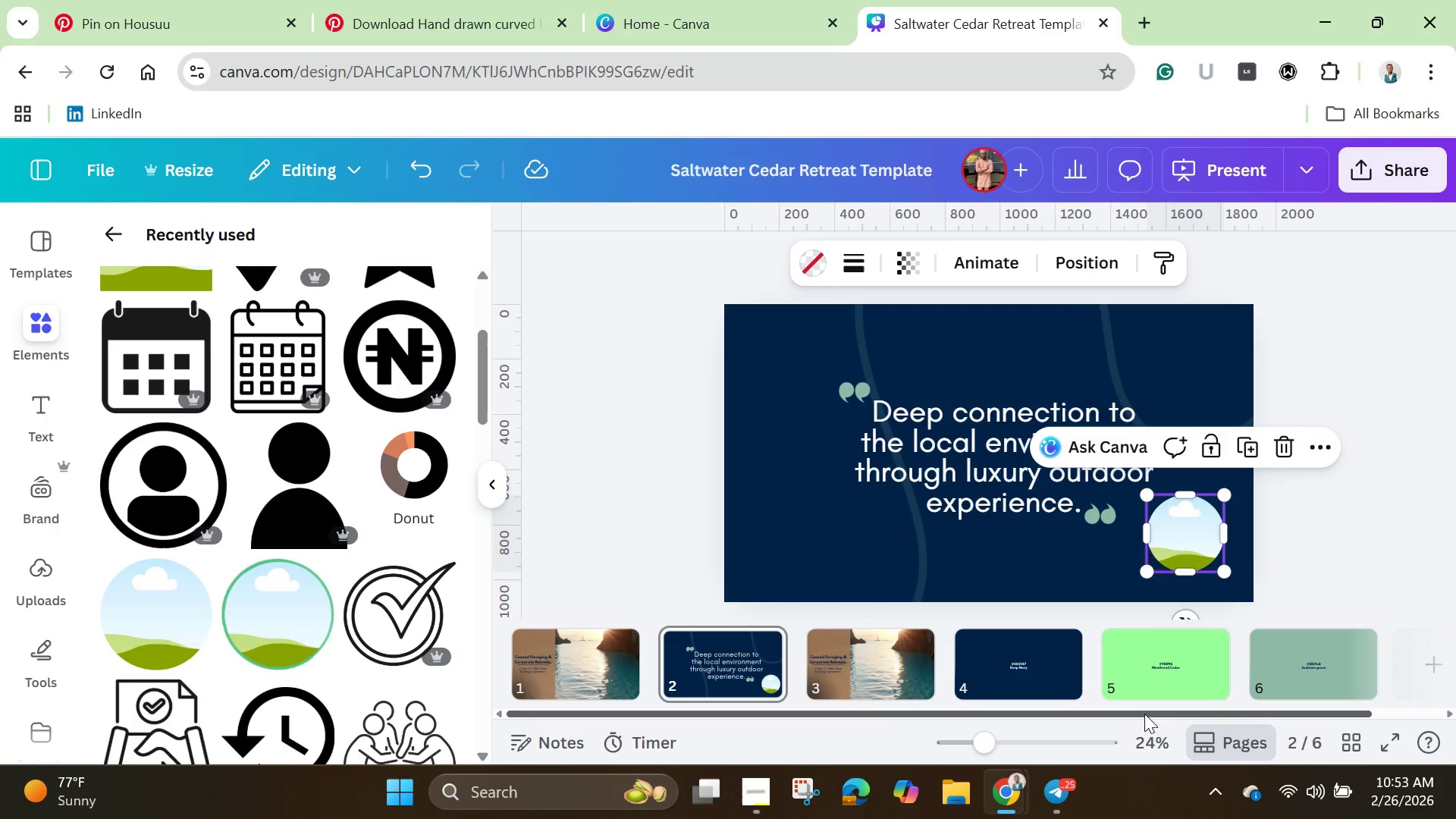 
wait(8.59)
 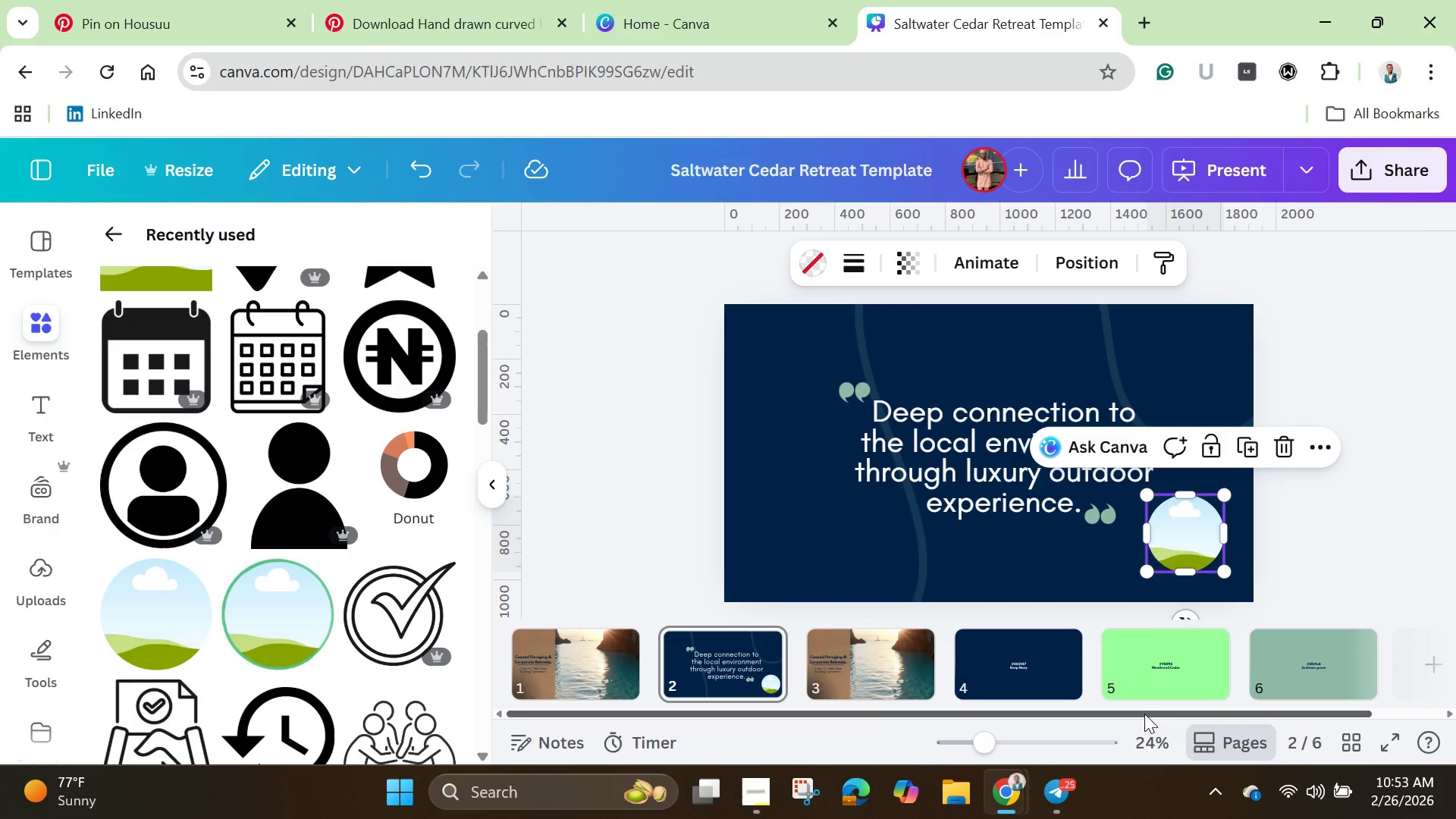 
left_click([27, 577])
 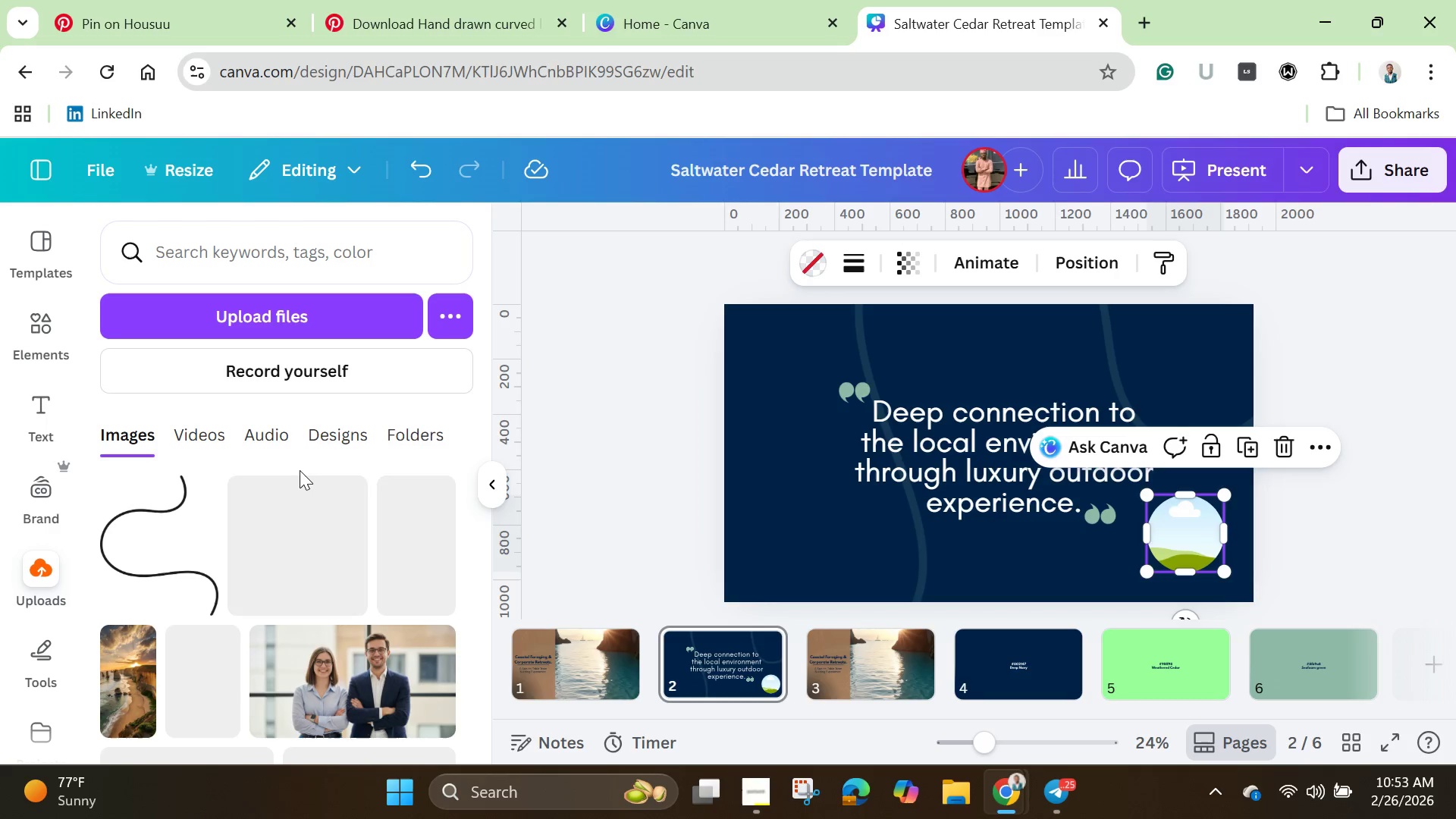 
scroll: coordinate [323, 610], scroll_direction: down, amount: 8.0
 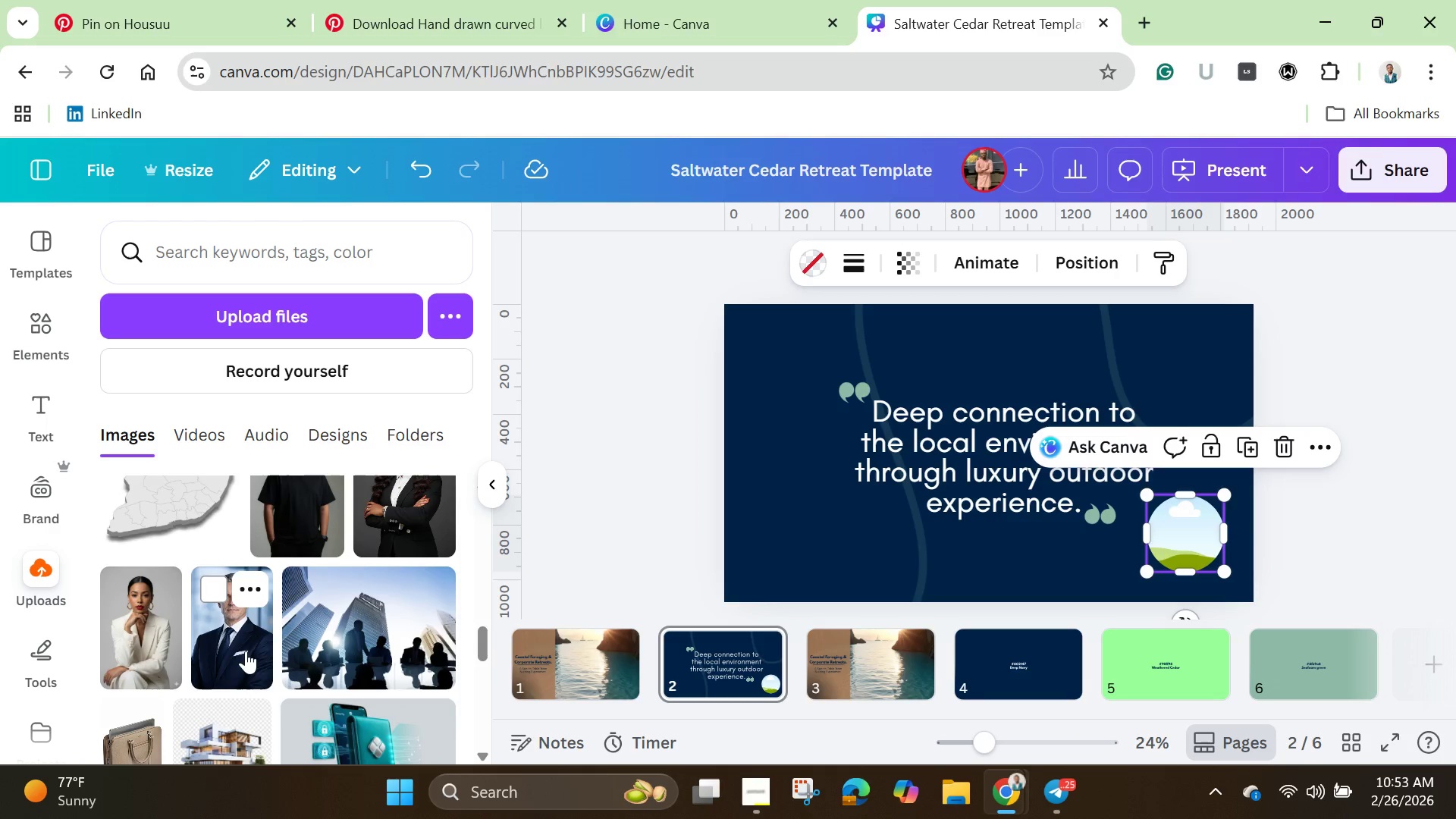 
left_click([246, 650])
 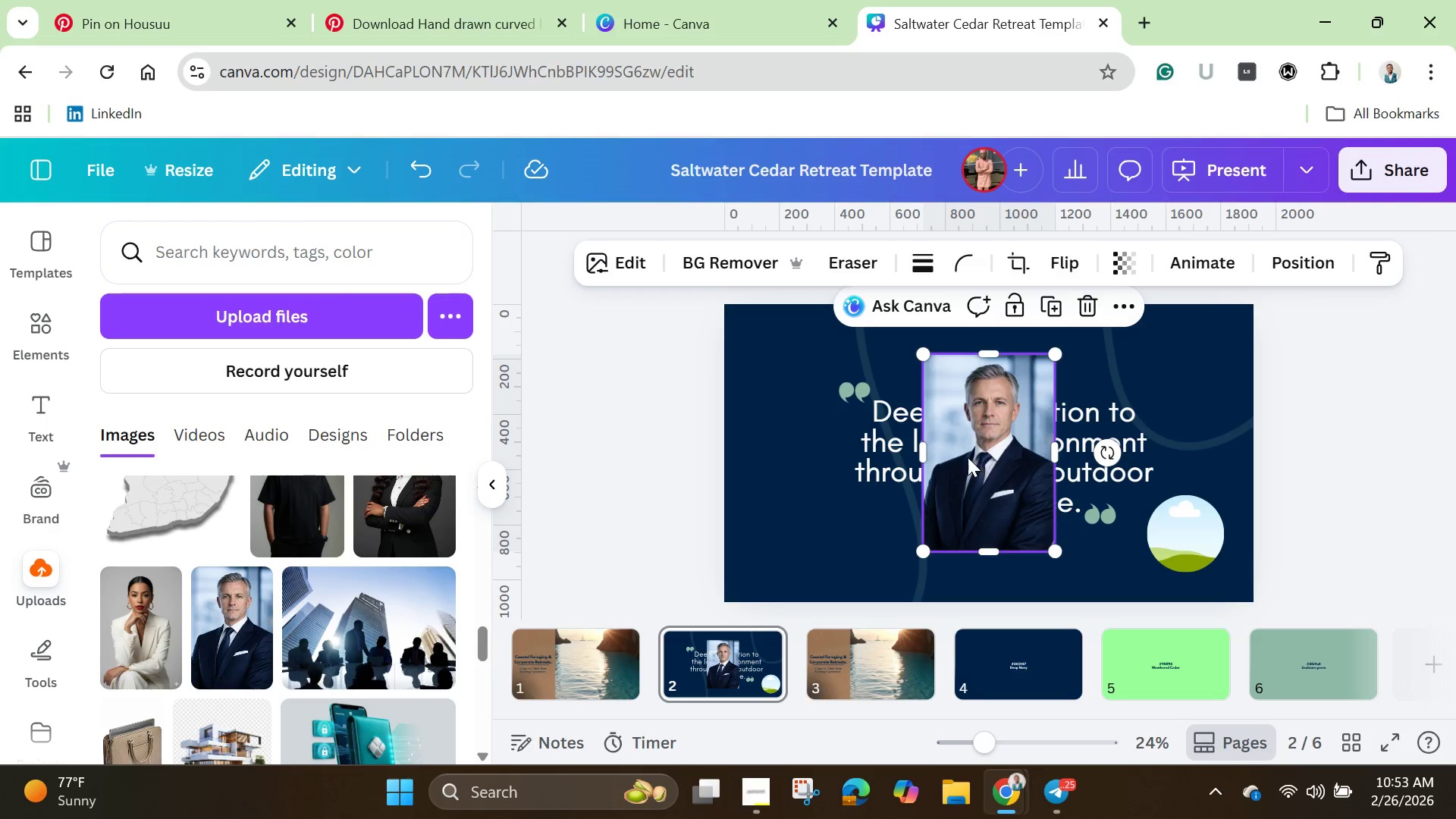 
left_click_drag(start_coordinate=[982, 444], to_coordinate=[1168, 547])
 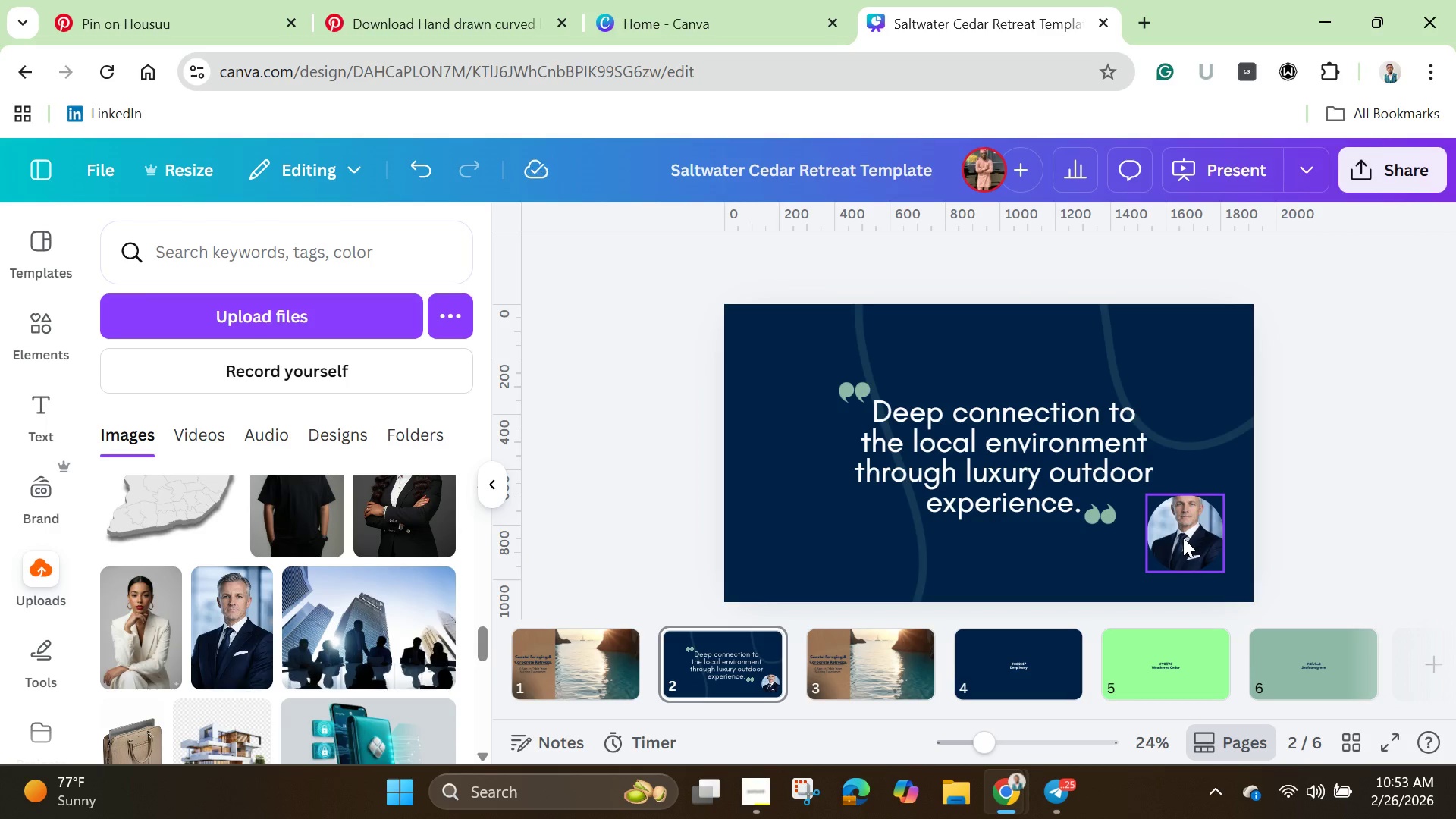 
double_click([1183, 538])
 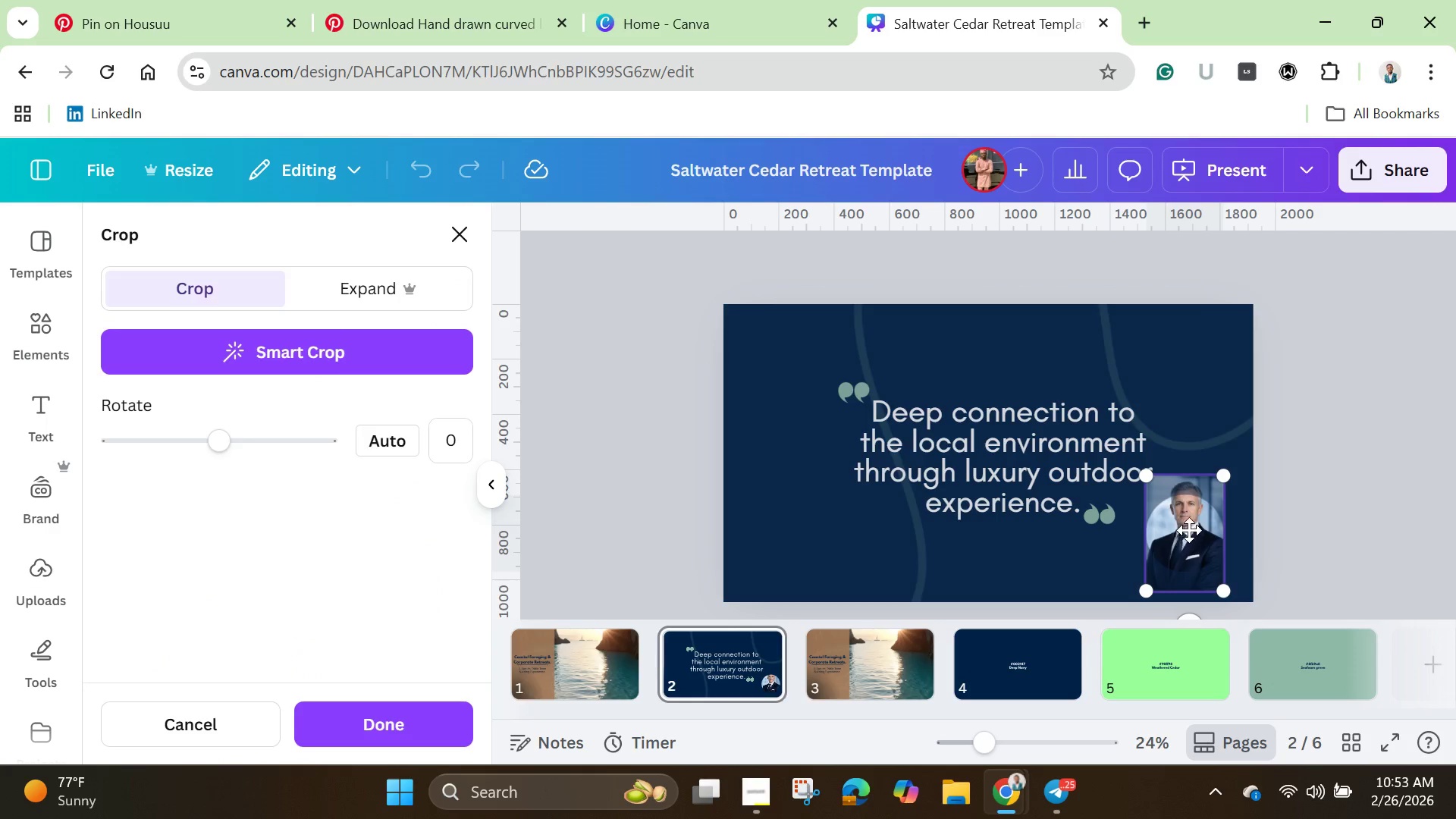 
left_click_drag(start_coordinate=[1191, 527], to_coordinate=[1190, 560])
 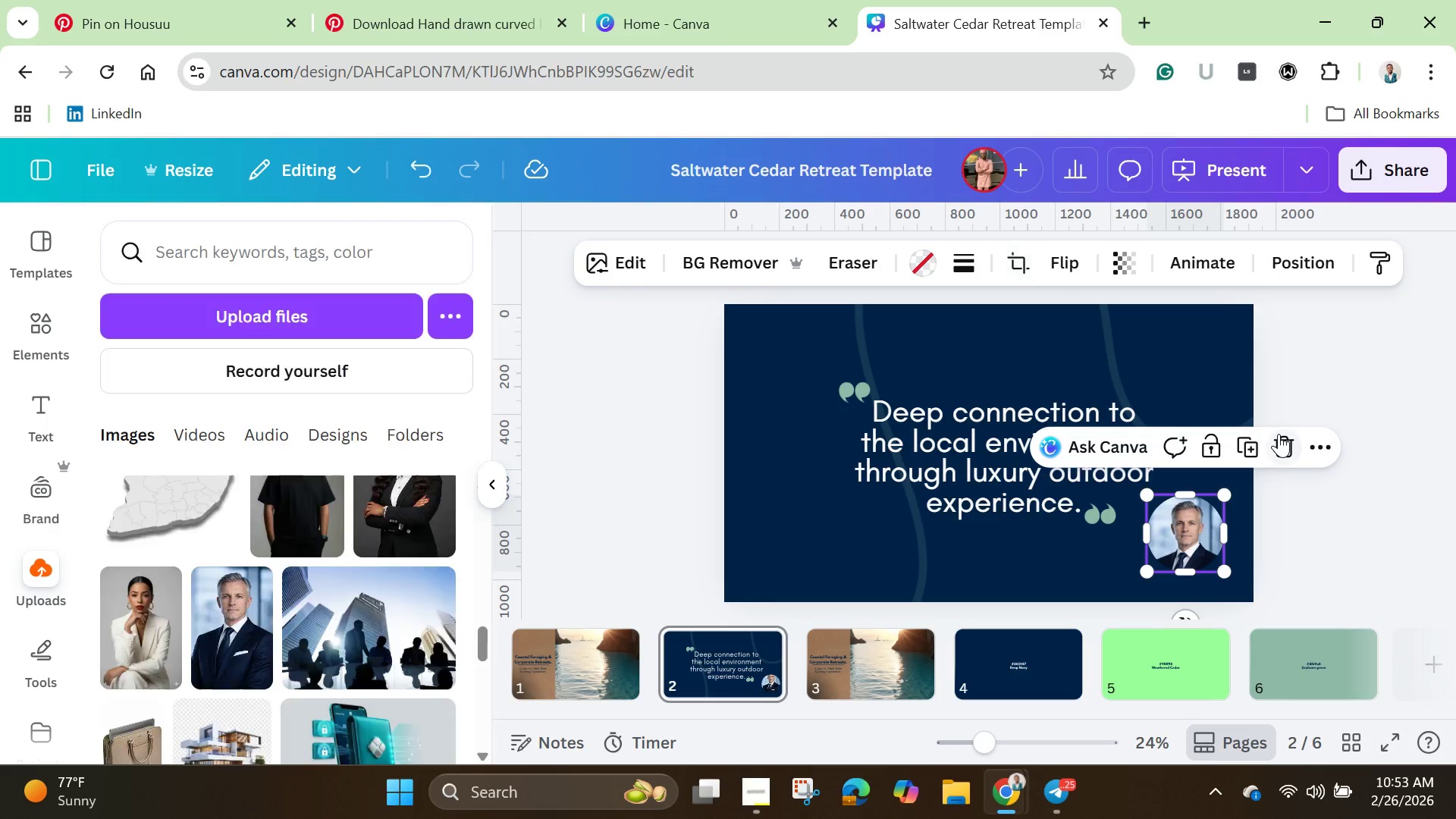 
double_click([1279, 434])
 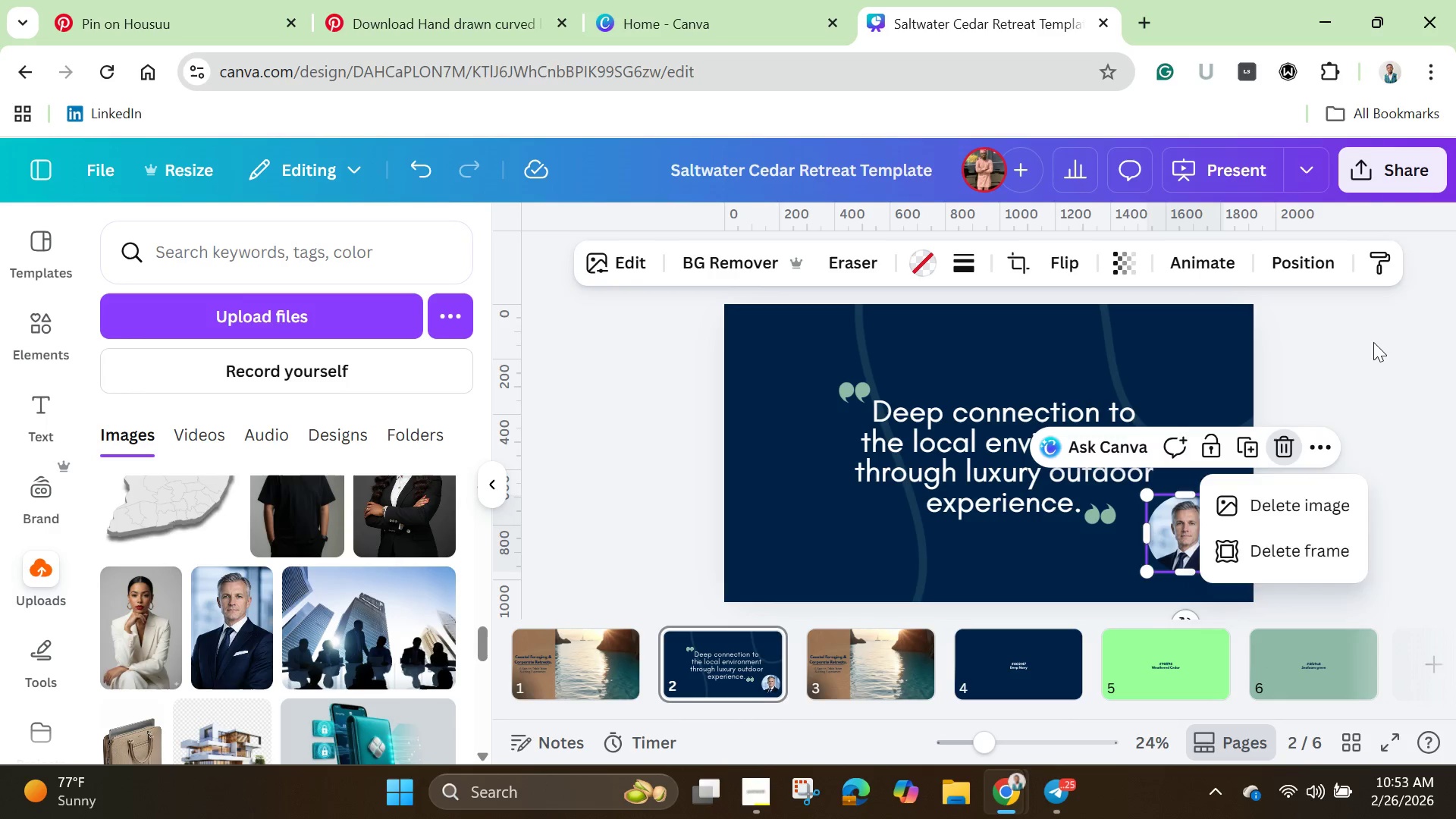 
double_click([1373, 342])
 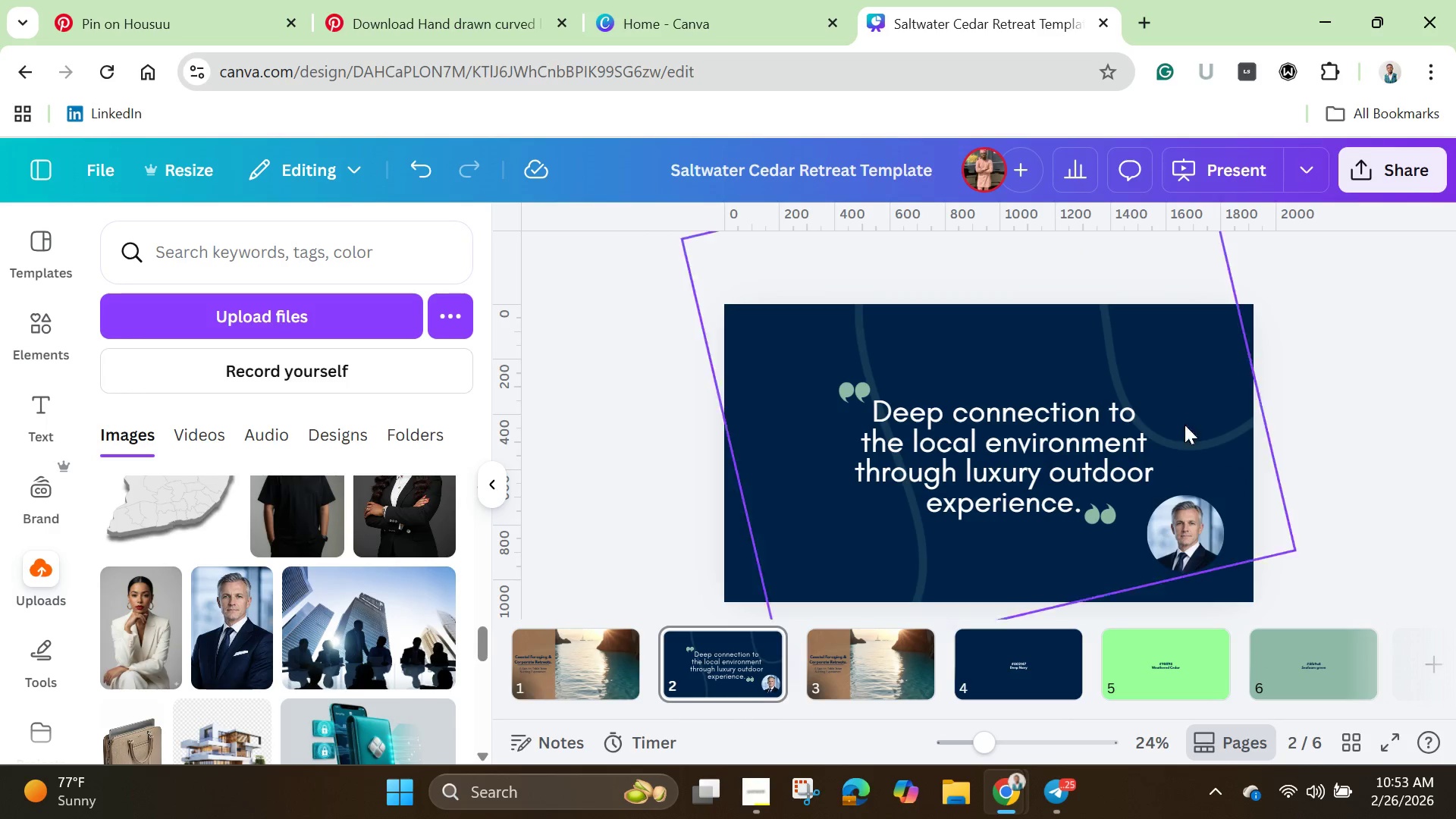 
left_click([956, 426])
 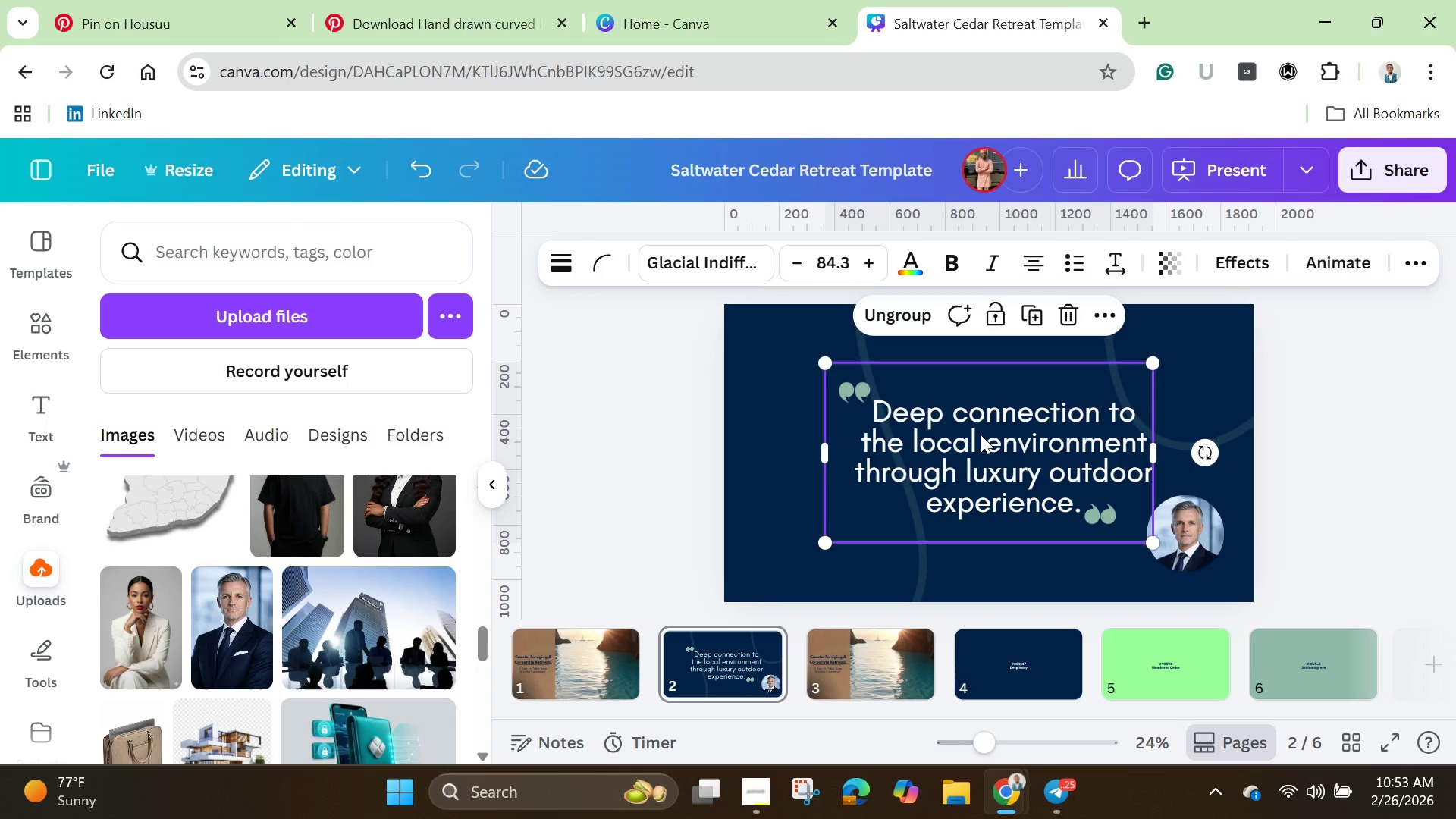 
hold_key(key=ShiftLeft, duration=1.33)
left_click([1180, 540])
 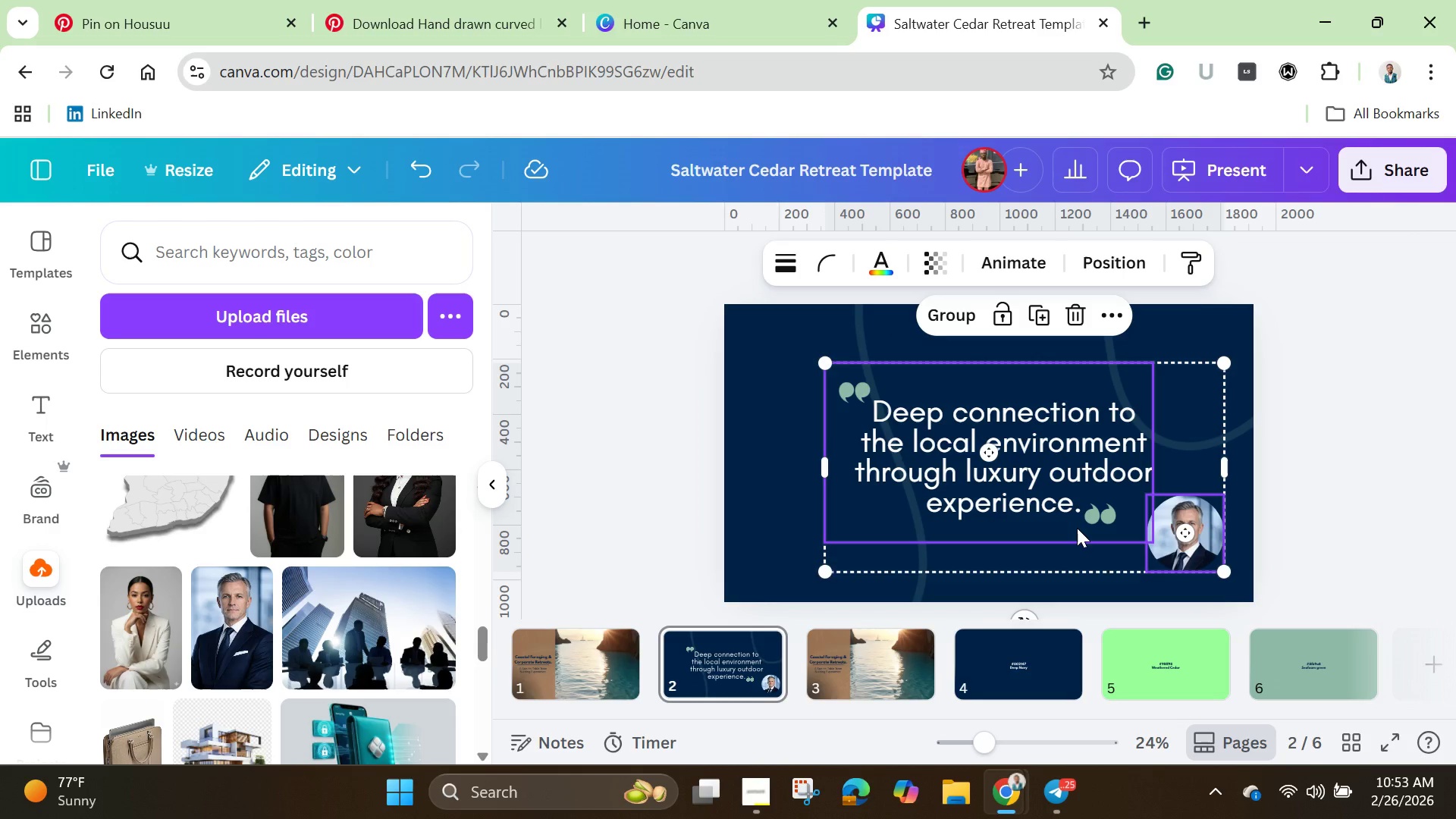 
left_click_drag(start_coordinate=[1077, 523], to_coordinate=[1044, 495])
 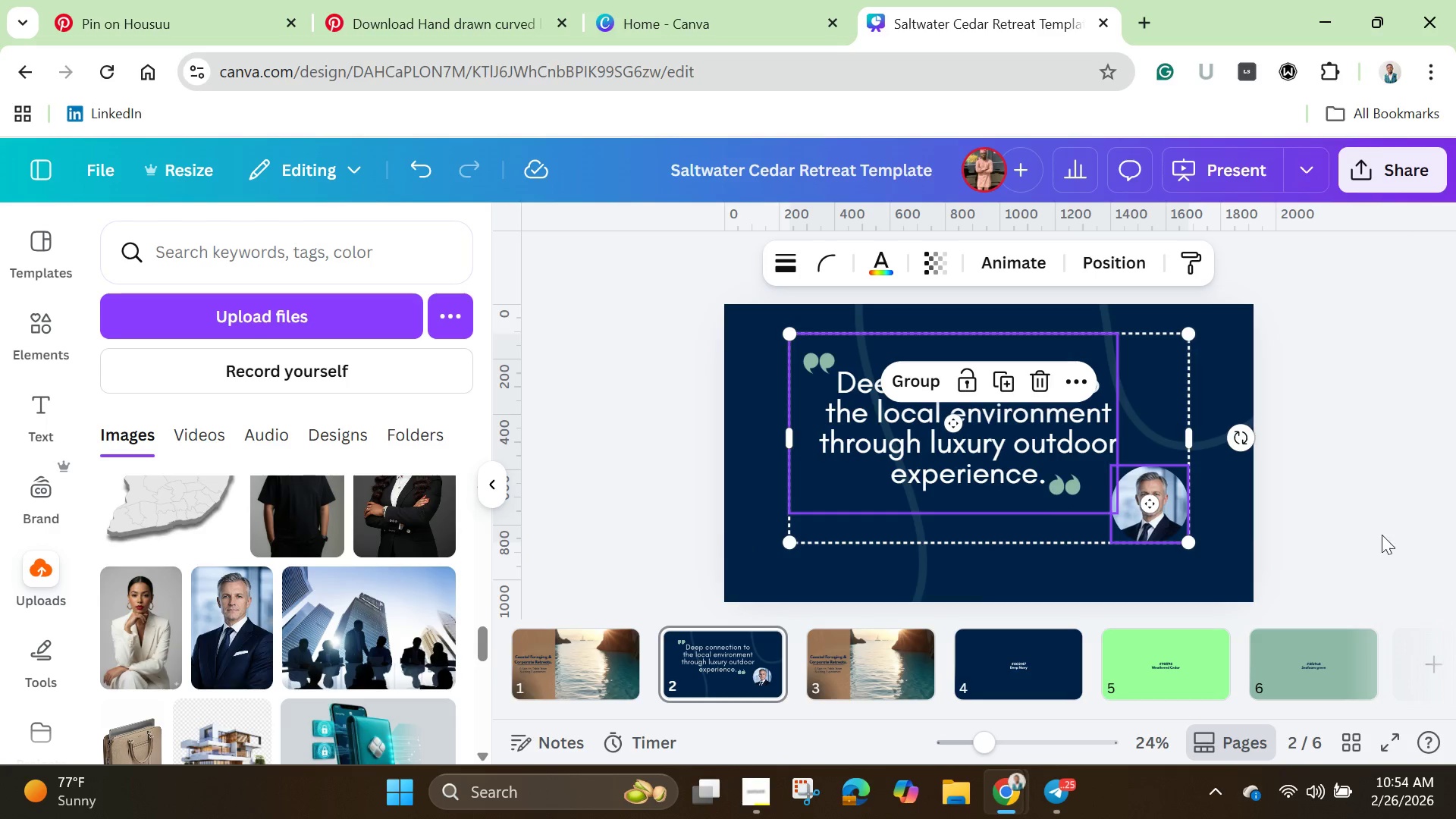 
left_click([1379, 541])
 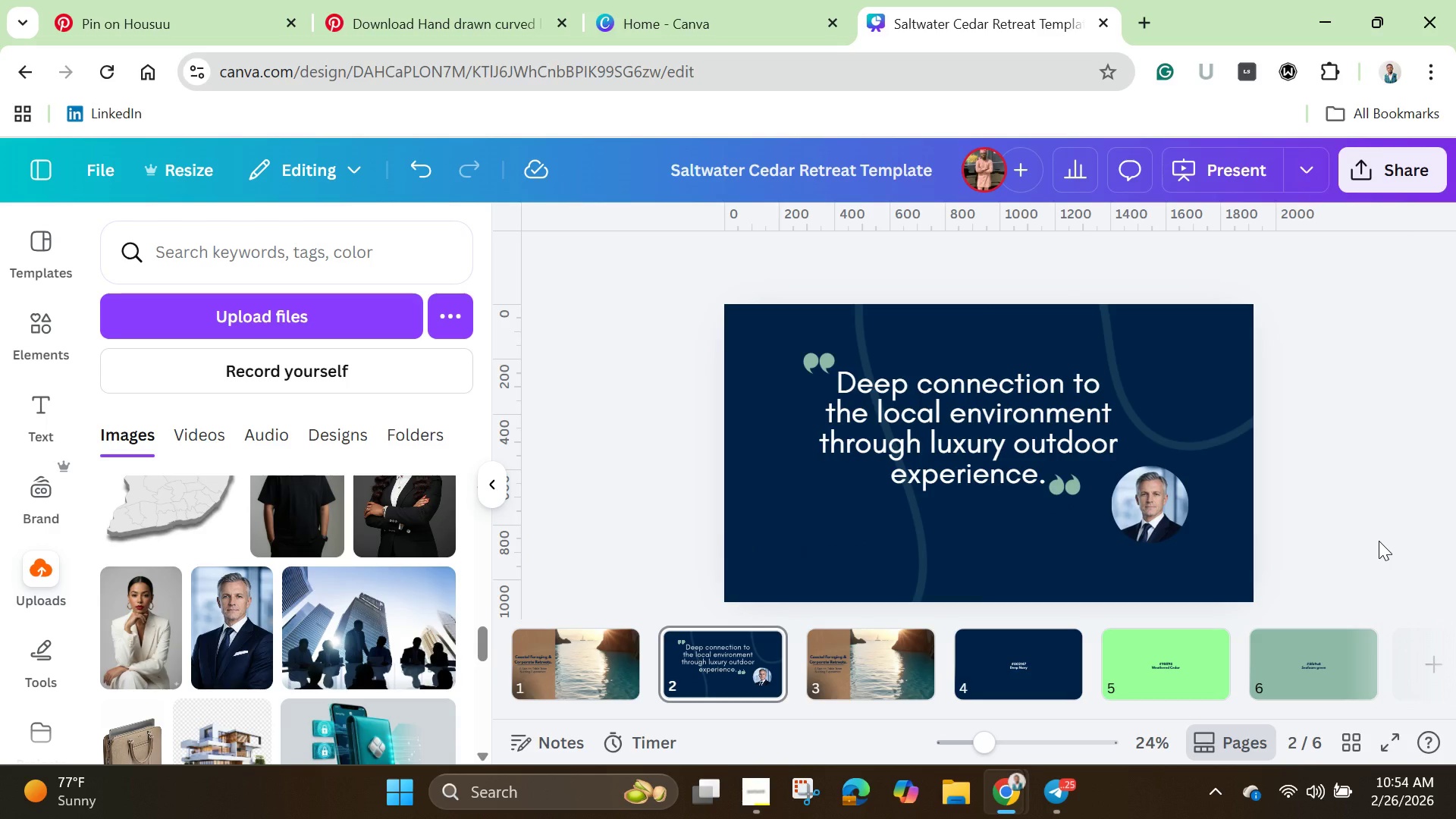 
left_click([1379, 541])
 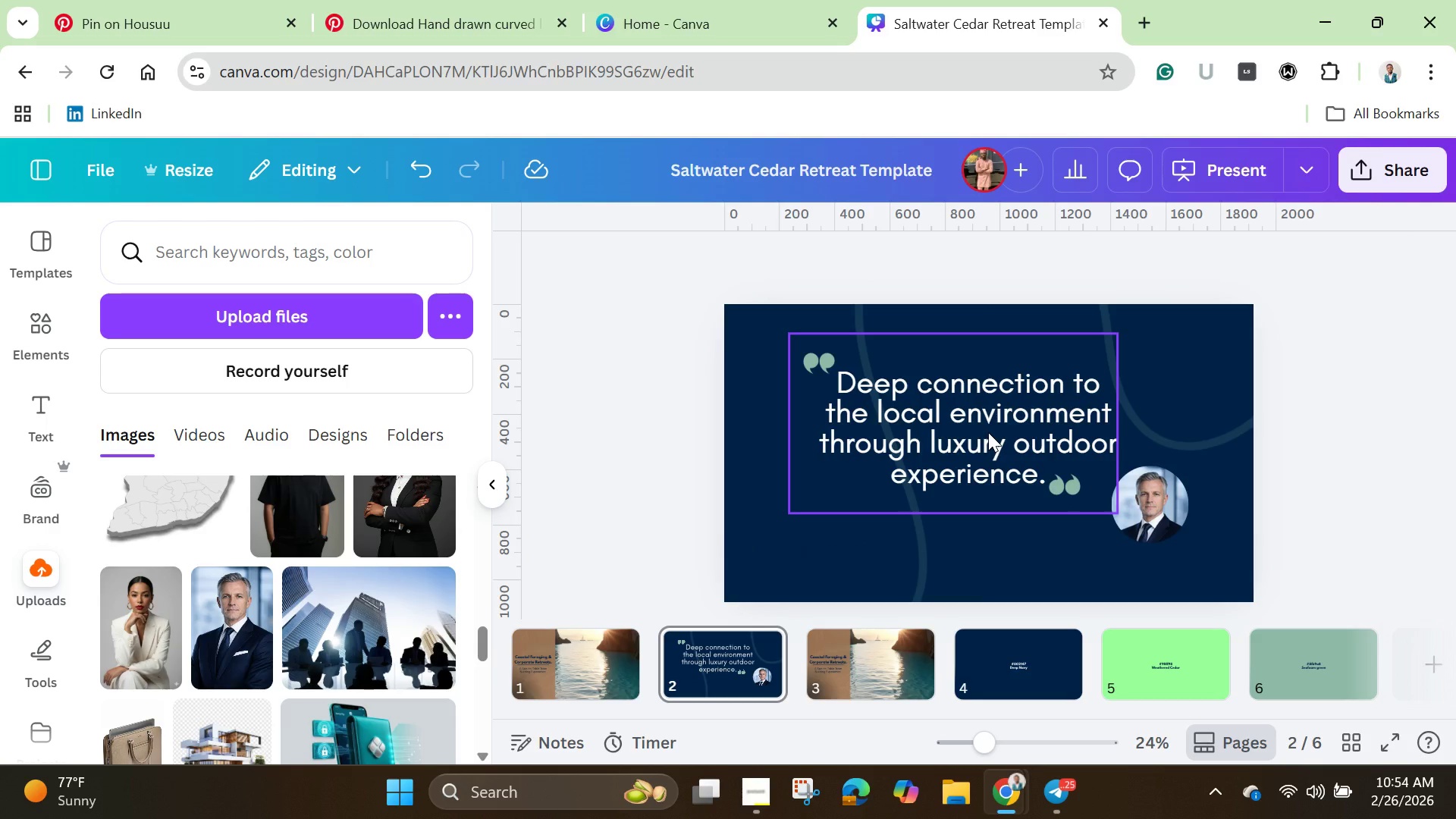 
left_click_drag(start_coordinate=[988, 432], to_coordinate=[1010, 453])
 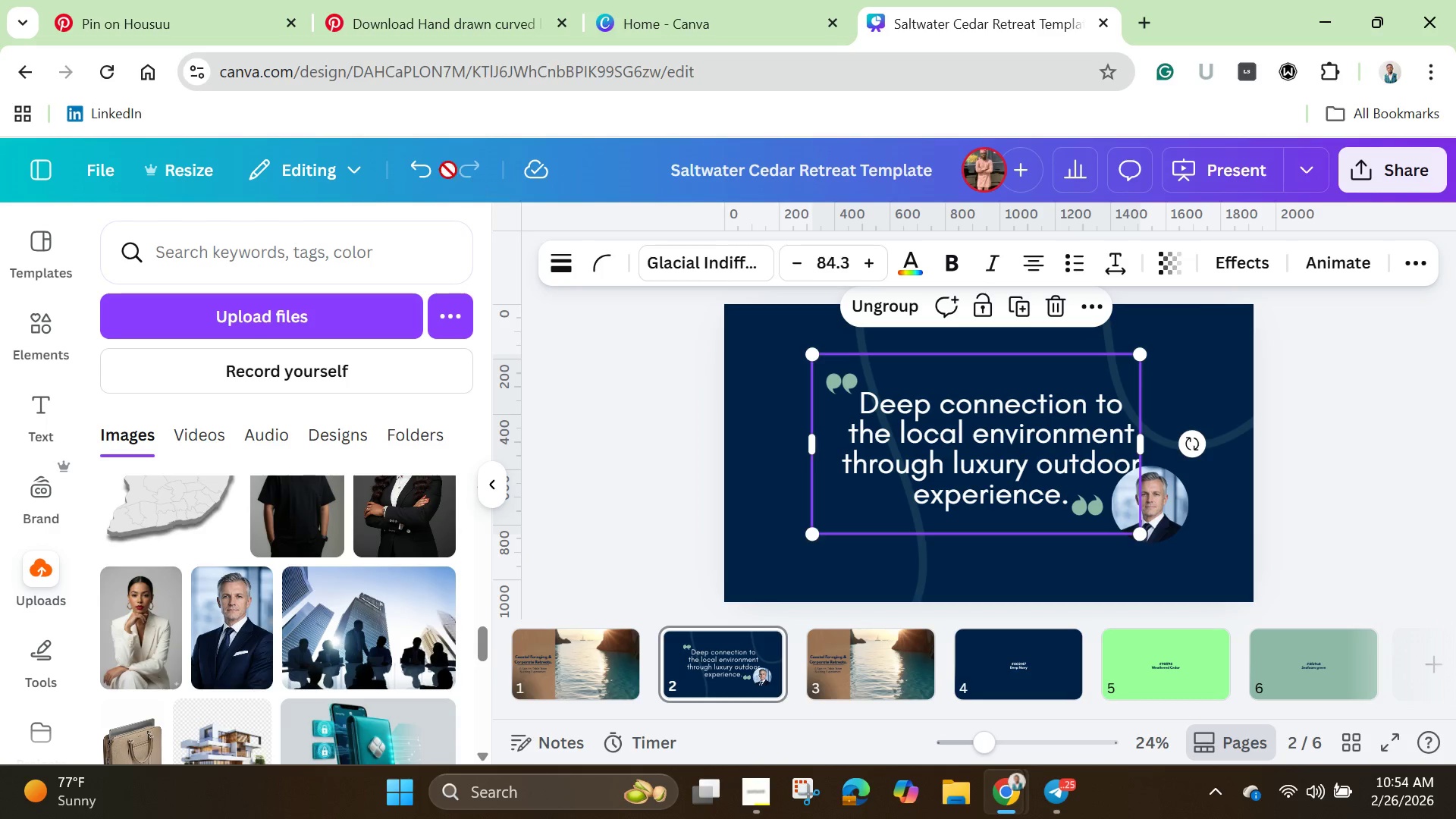 
left_click([428, 167])
 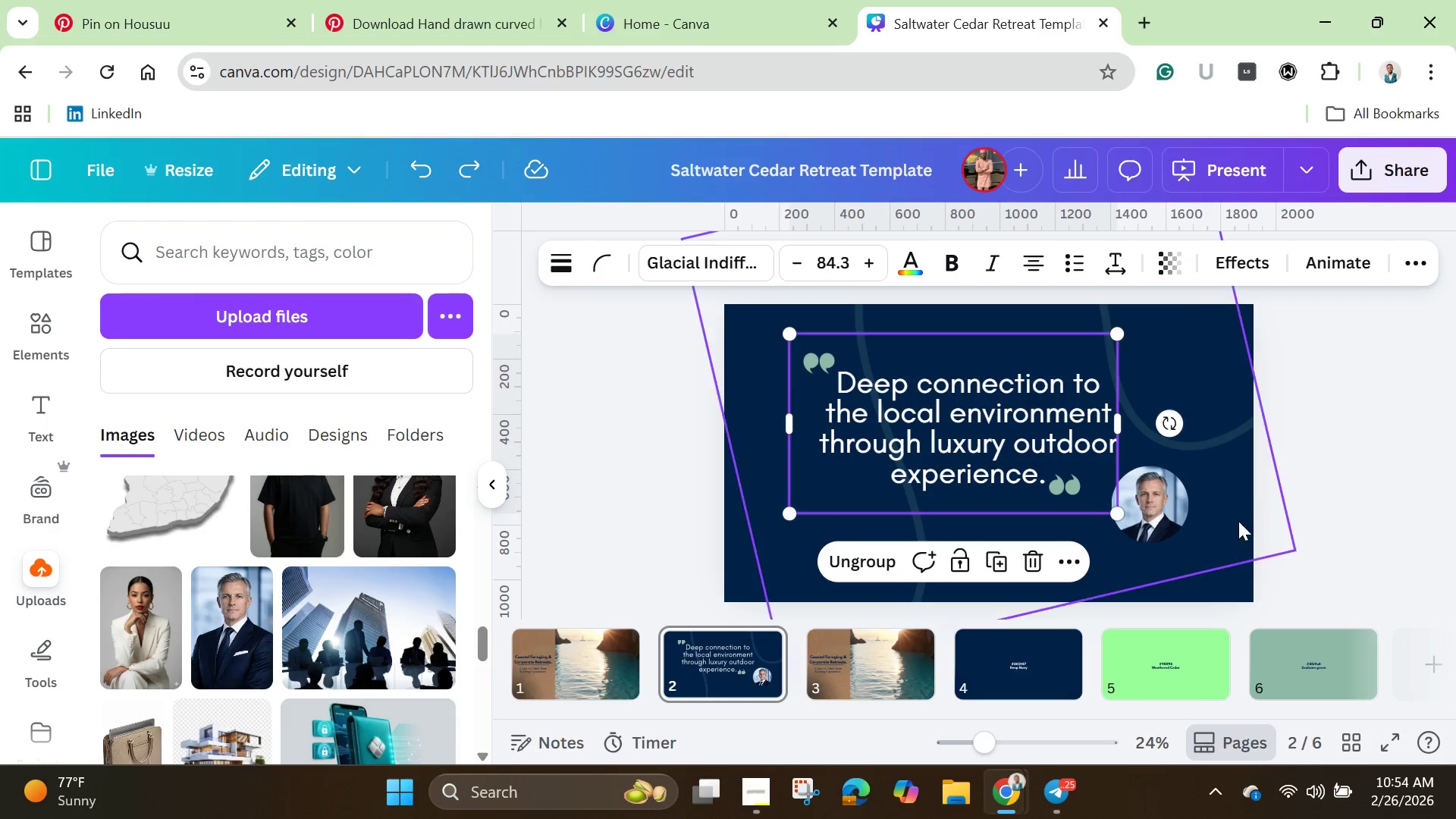 
left_click([1166, 506])
 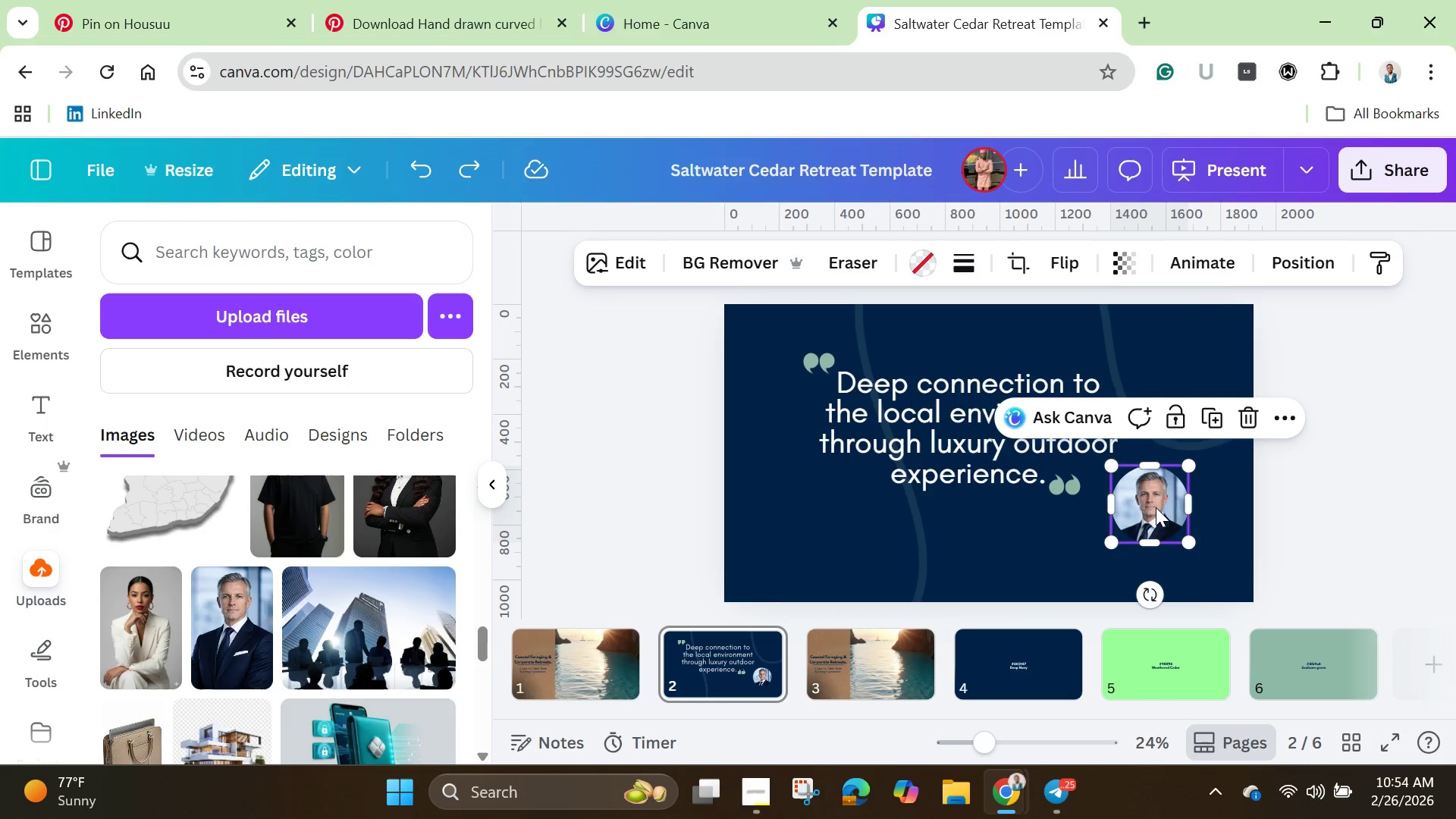 
left_click_drag(start_coordinate=[1153, 507], to_coordinate=[1184, 540])
 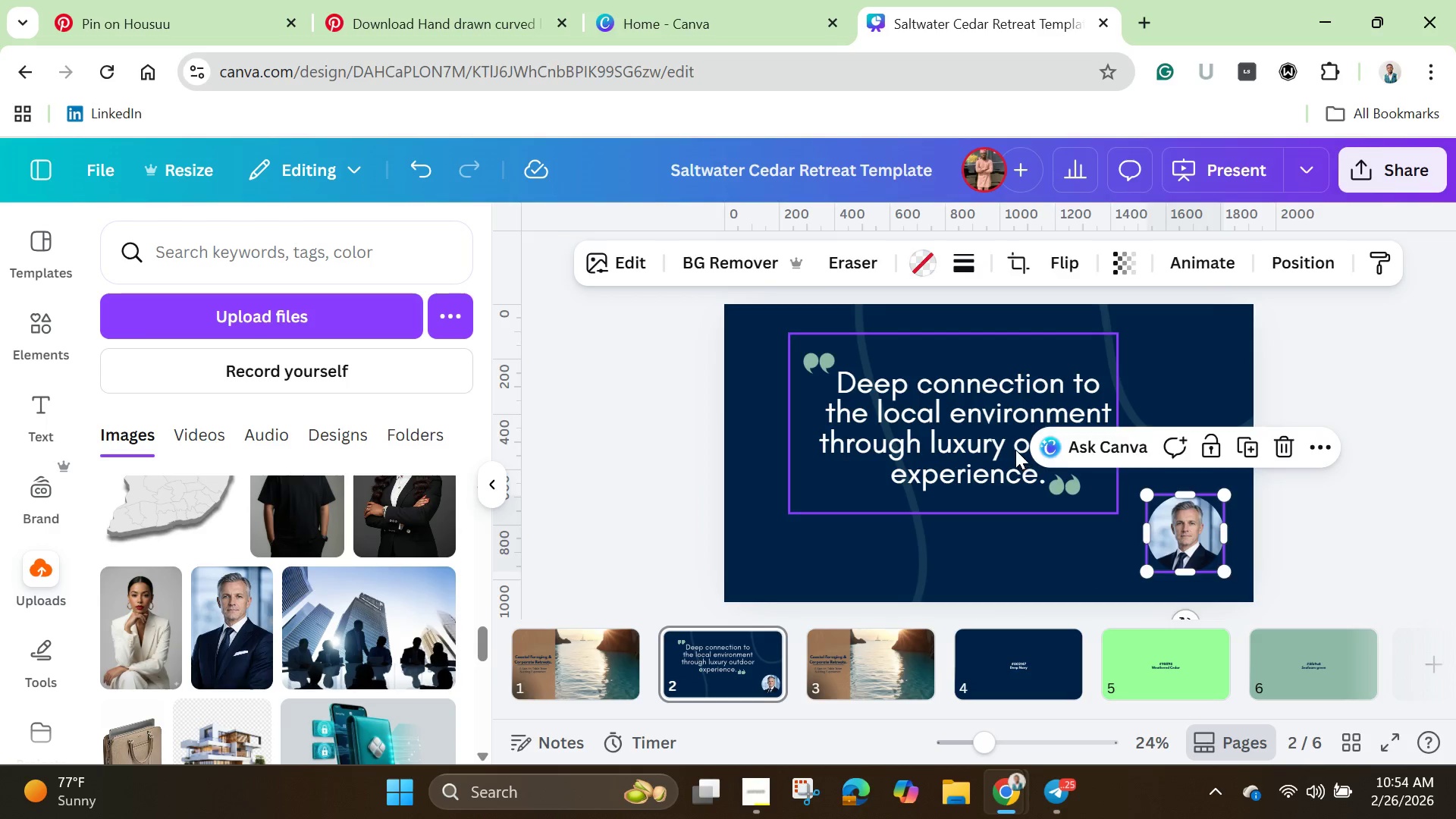 
left_click_drag(start_coordinate=[1014, 448], to_coordinate=[1046, 482])
 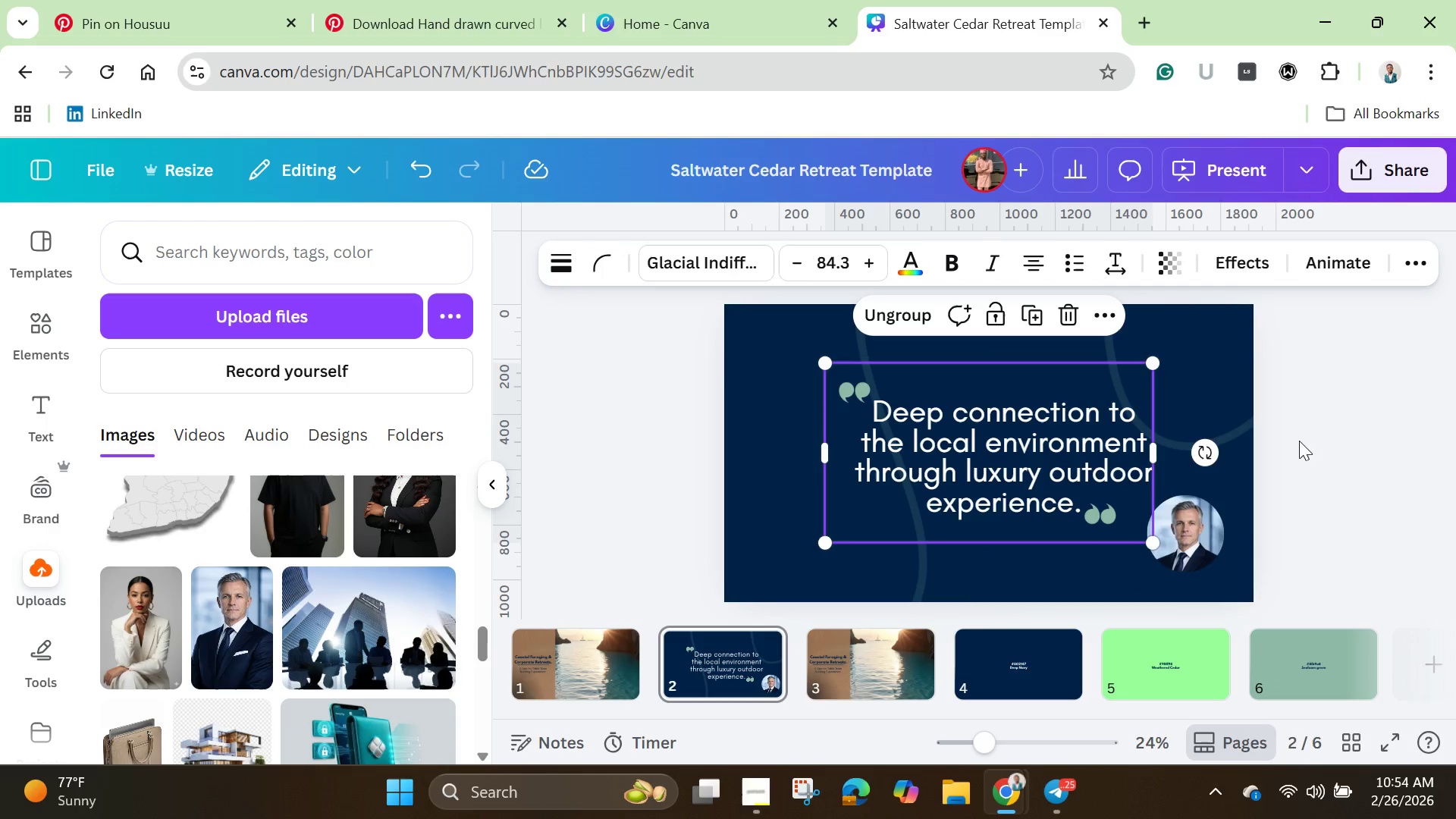 
left_click([1310, 431])
 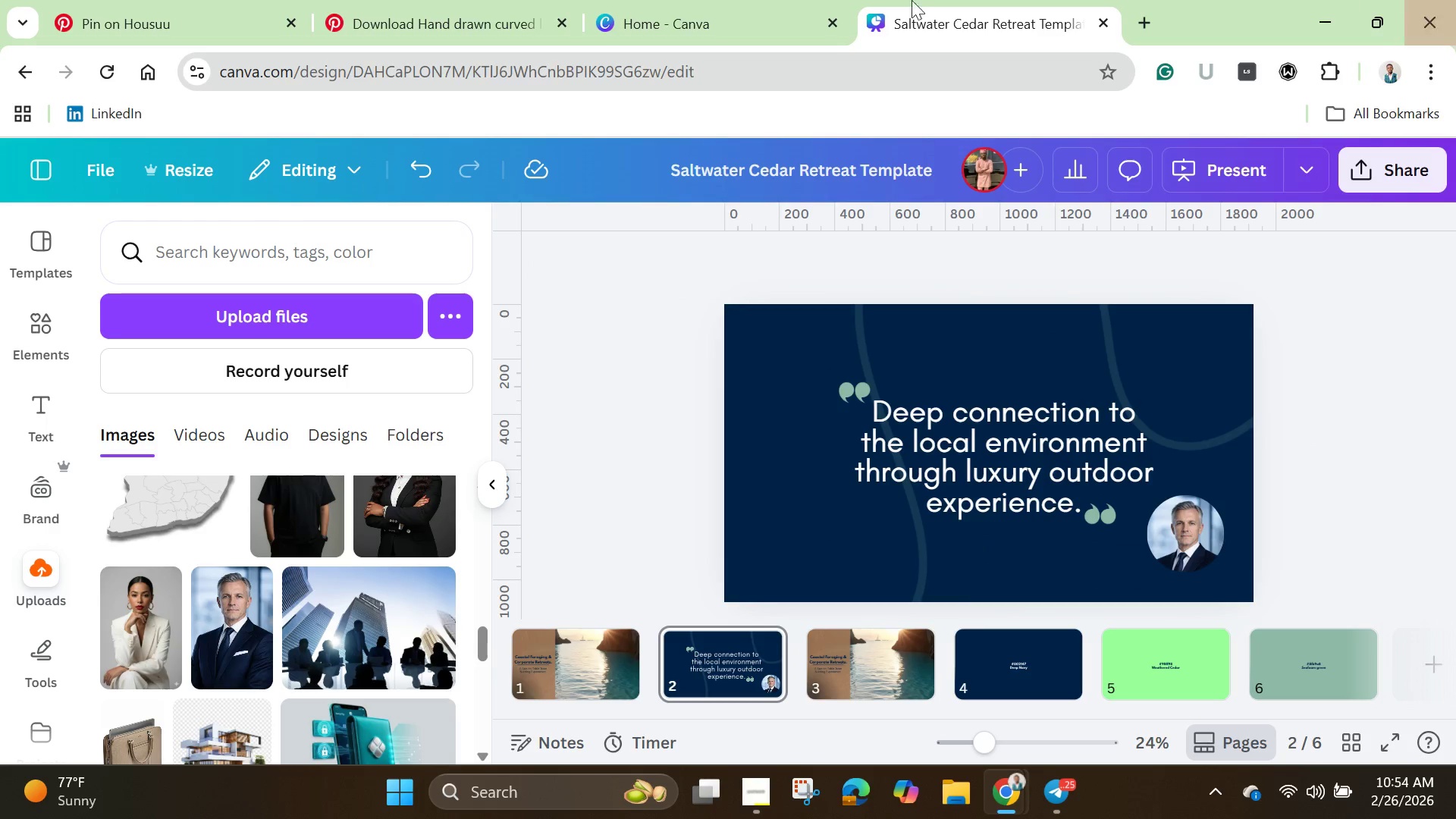 
left_click([881, 347])
 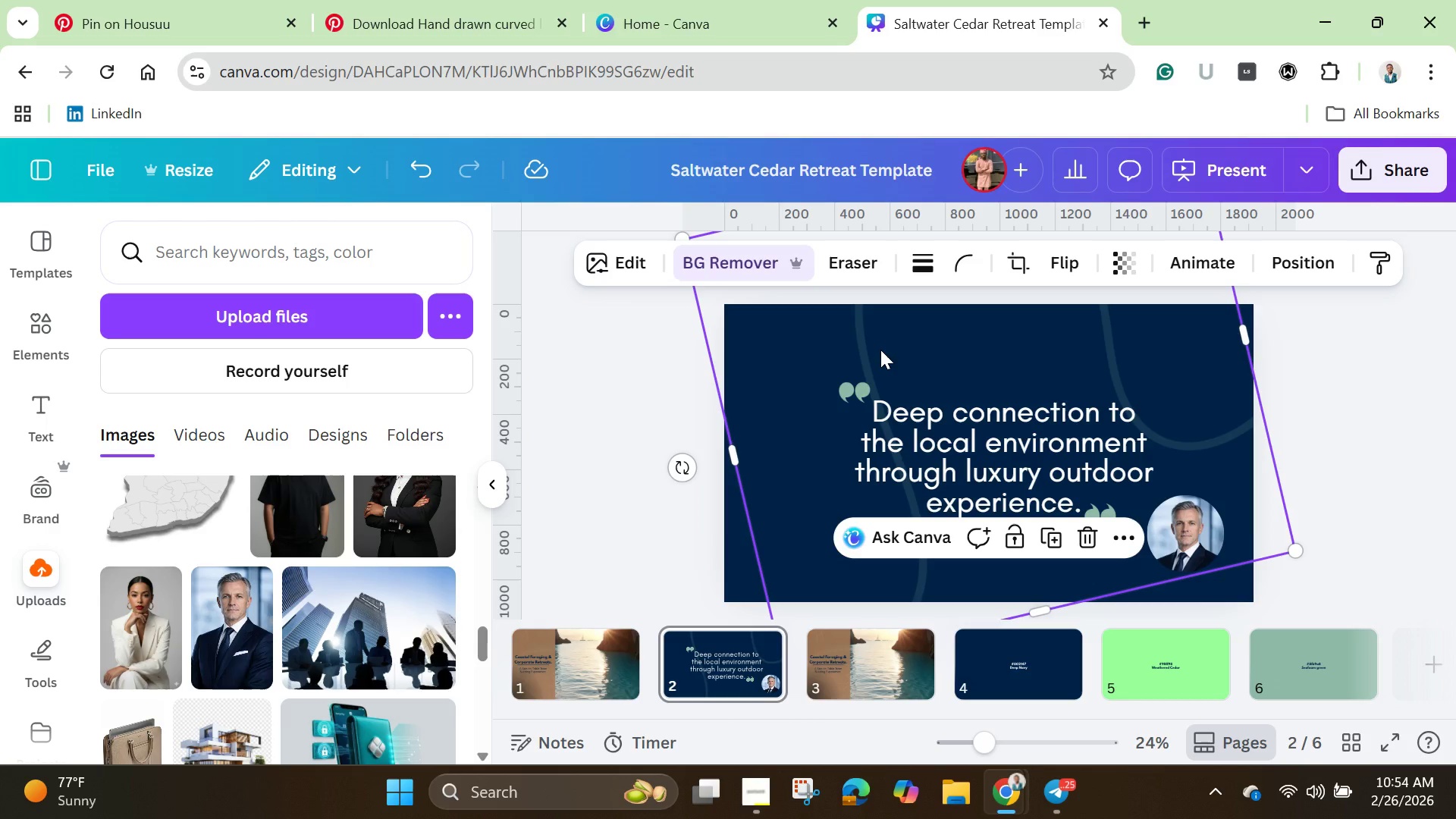 
wait(34.89)
 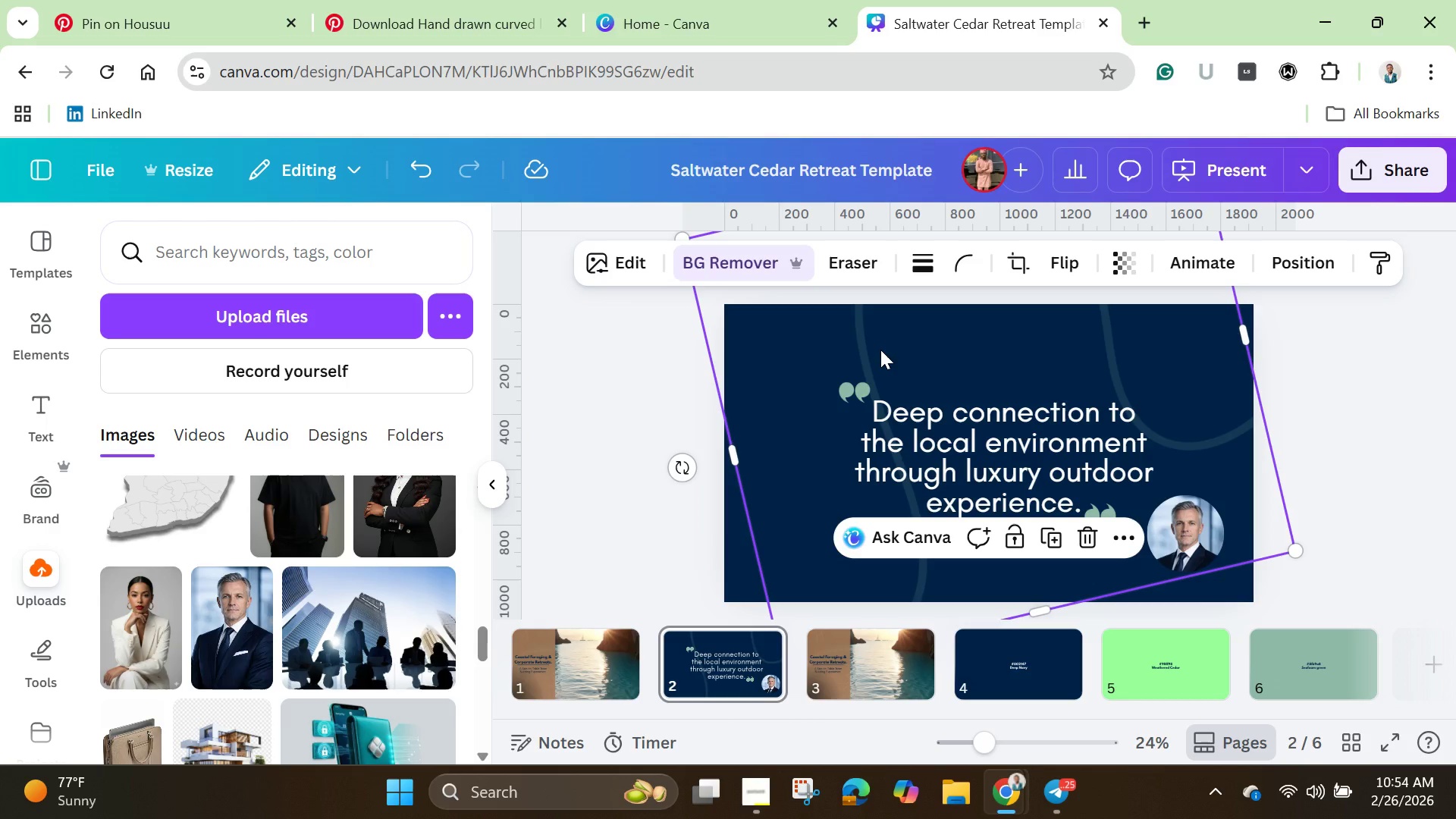 
left_click([1335, 405])
 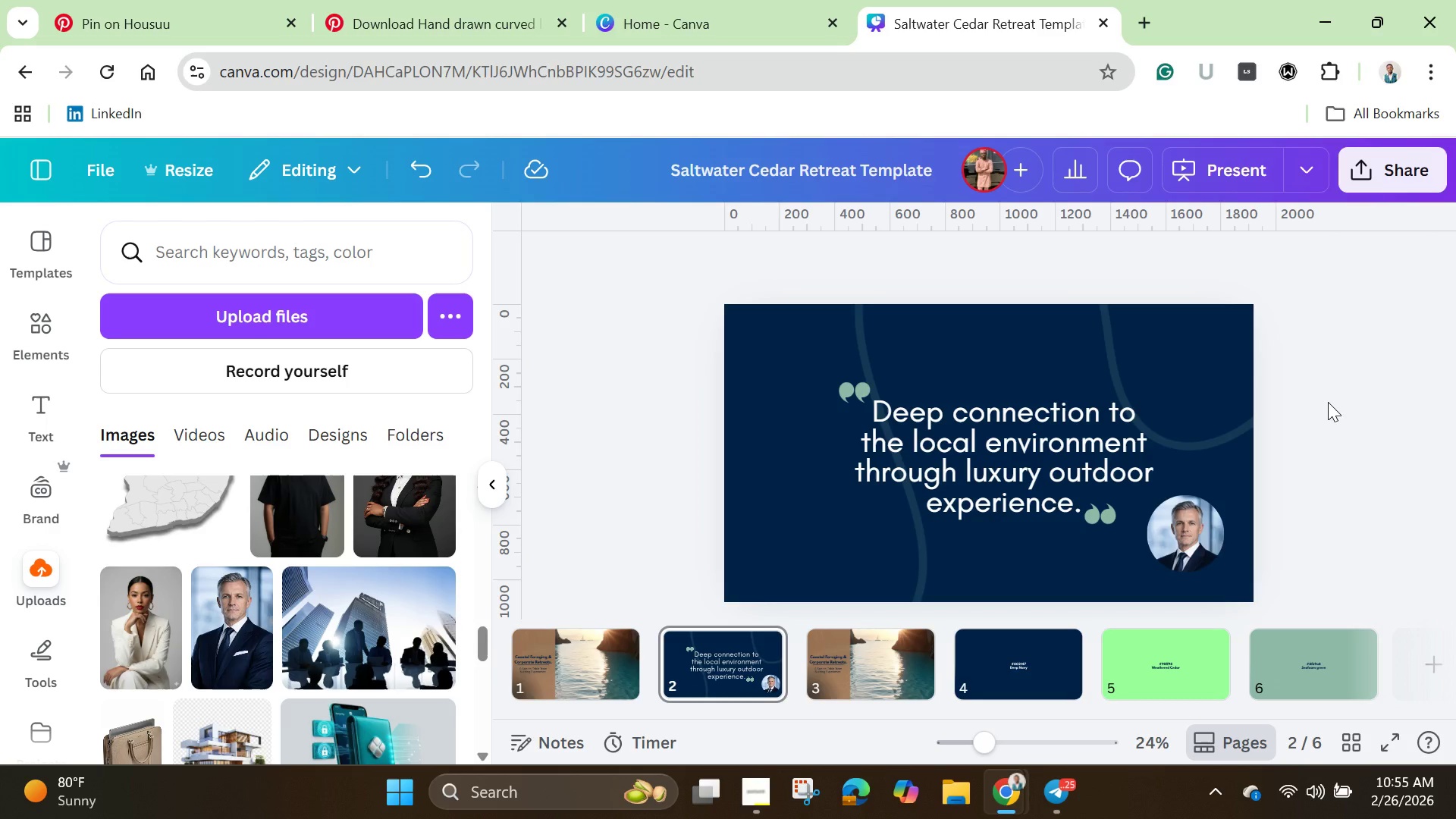 